 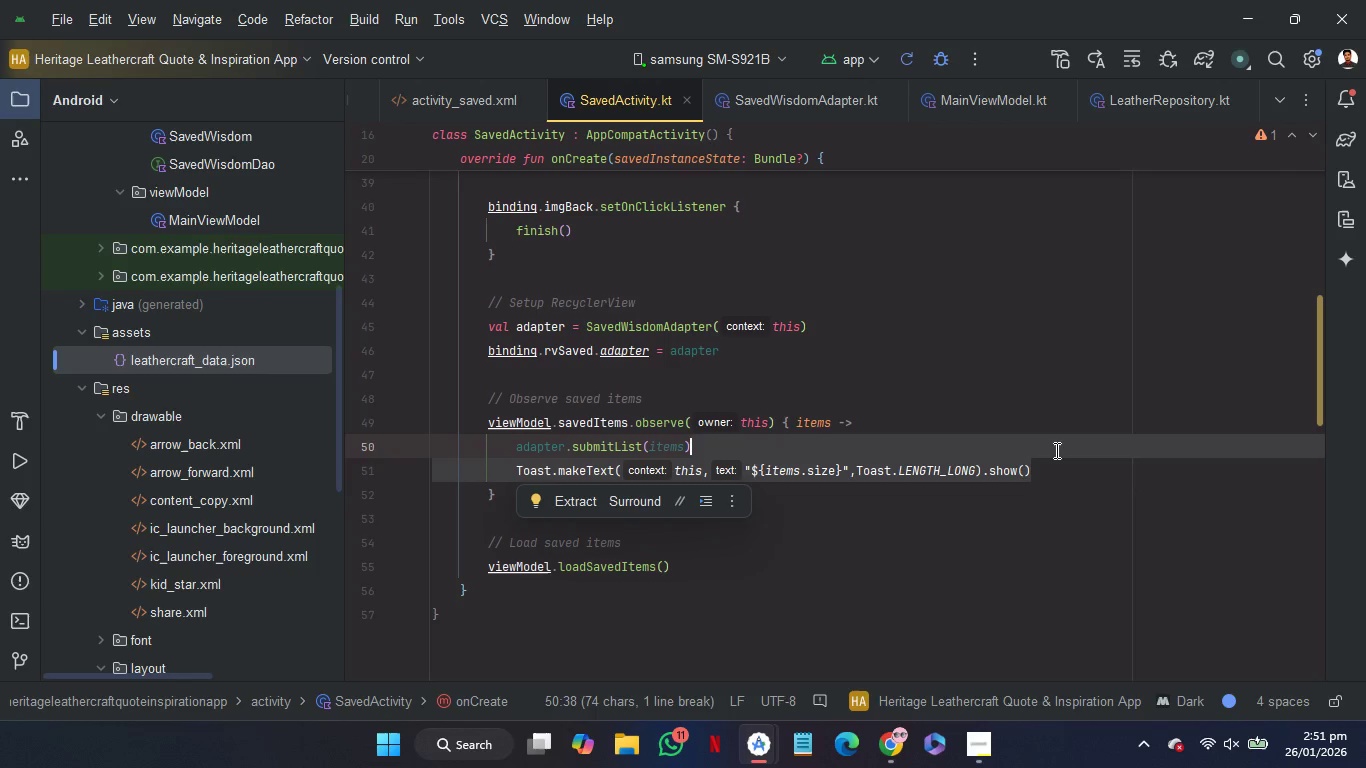 
key(Backspace)
 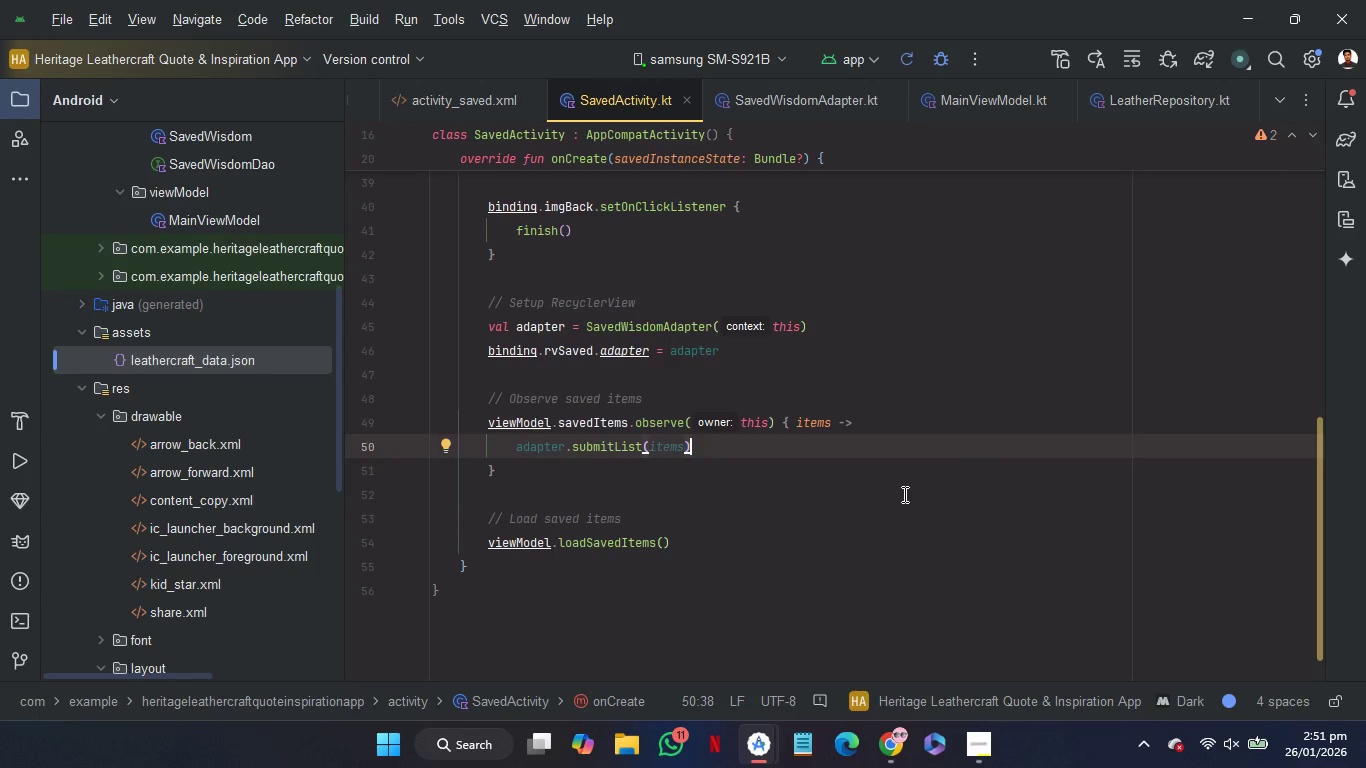 
scroll: coordinate [903, 494], scroll_direction: none, amount: 0.0
 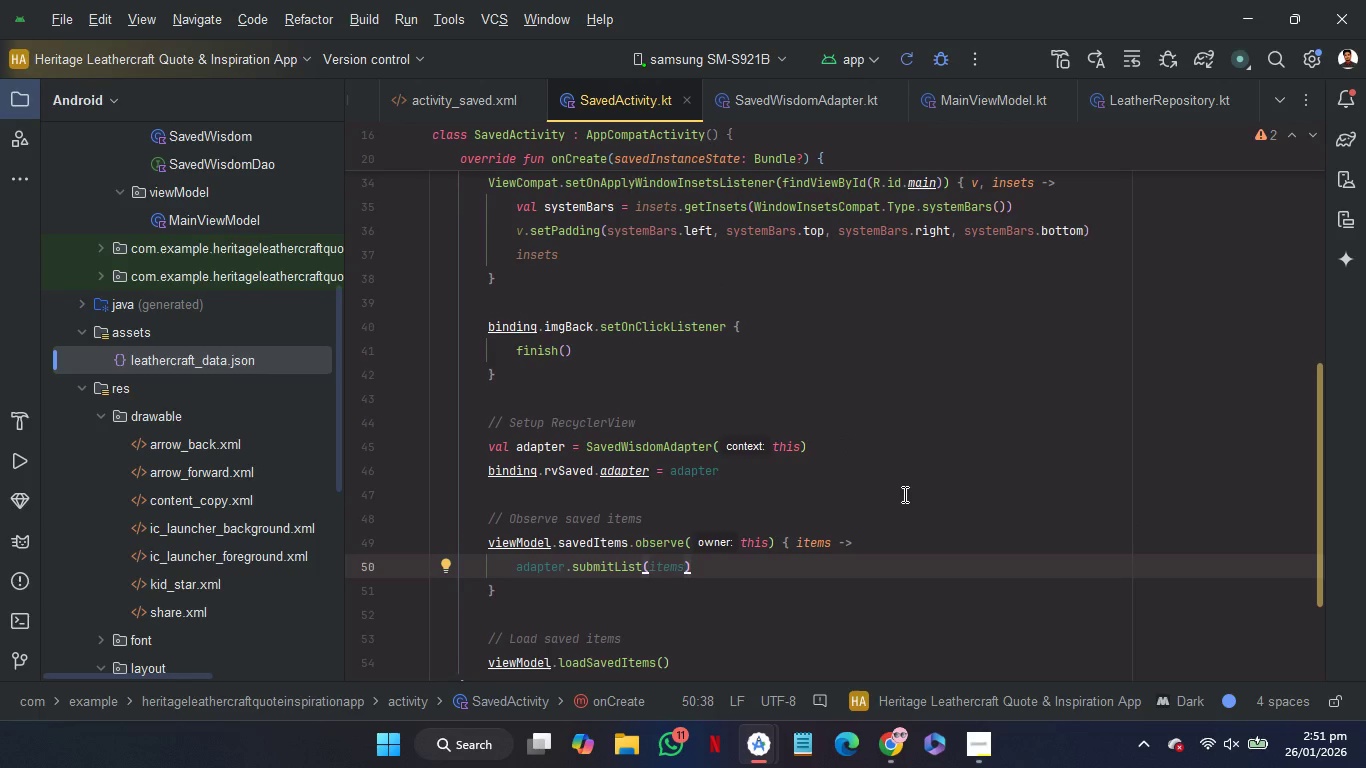 
scroll: coordinate [903, 494], scroll_direction: up, amount: 3.0
 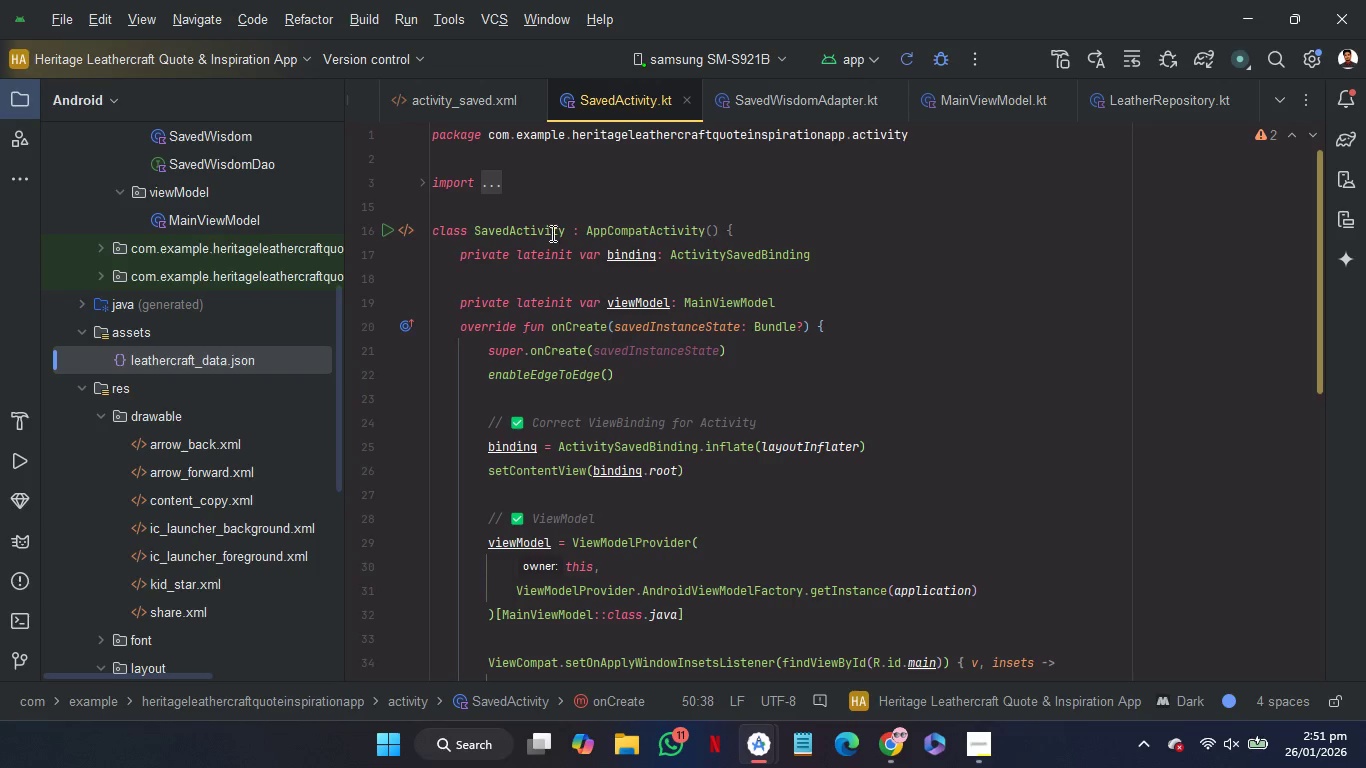 
left_click([471, 100])
 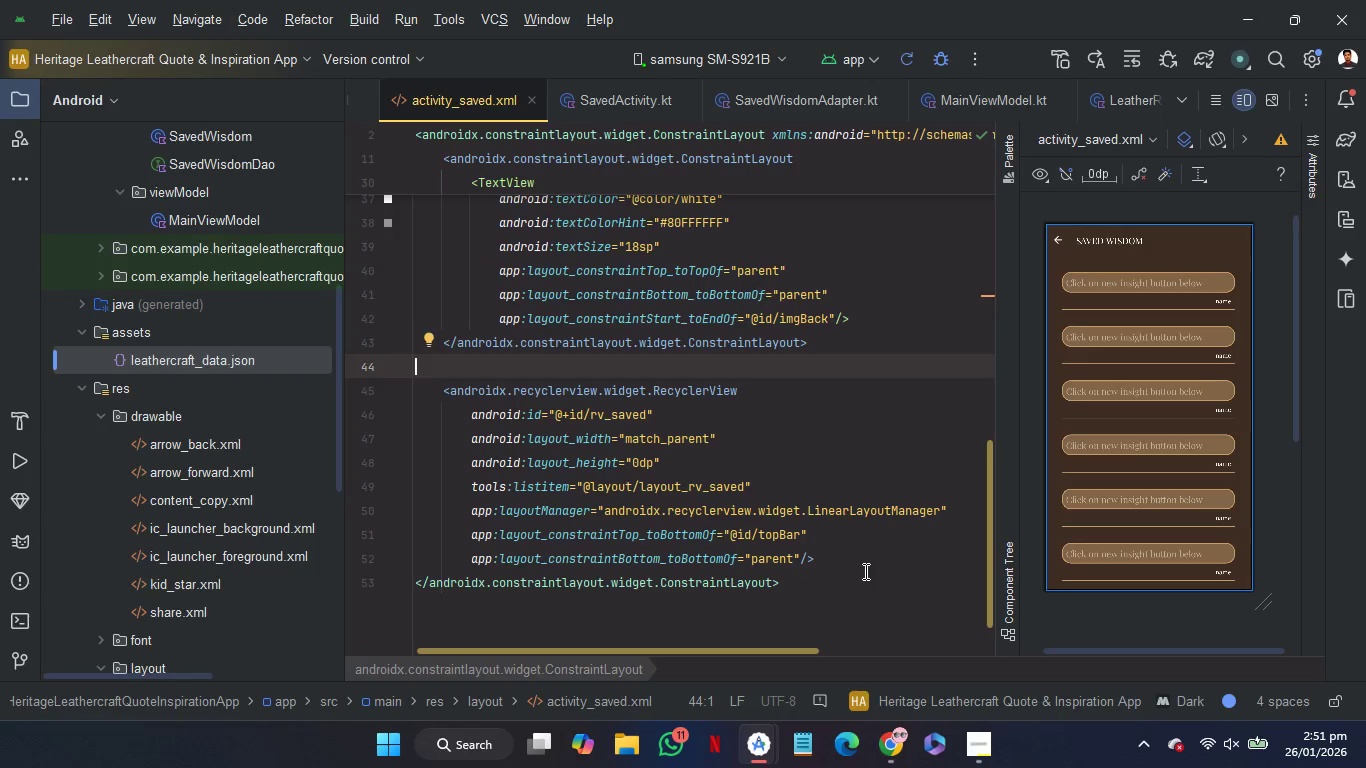 
left_click([867, 560])
 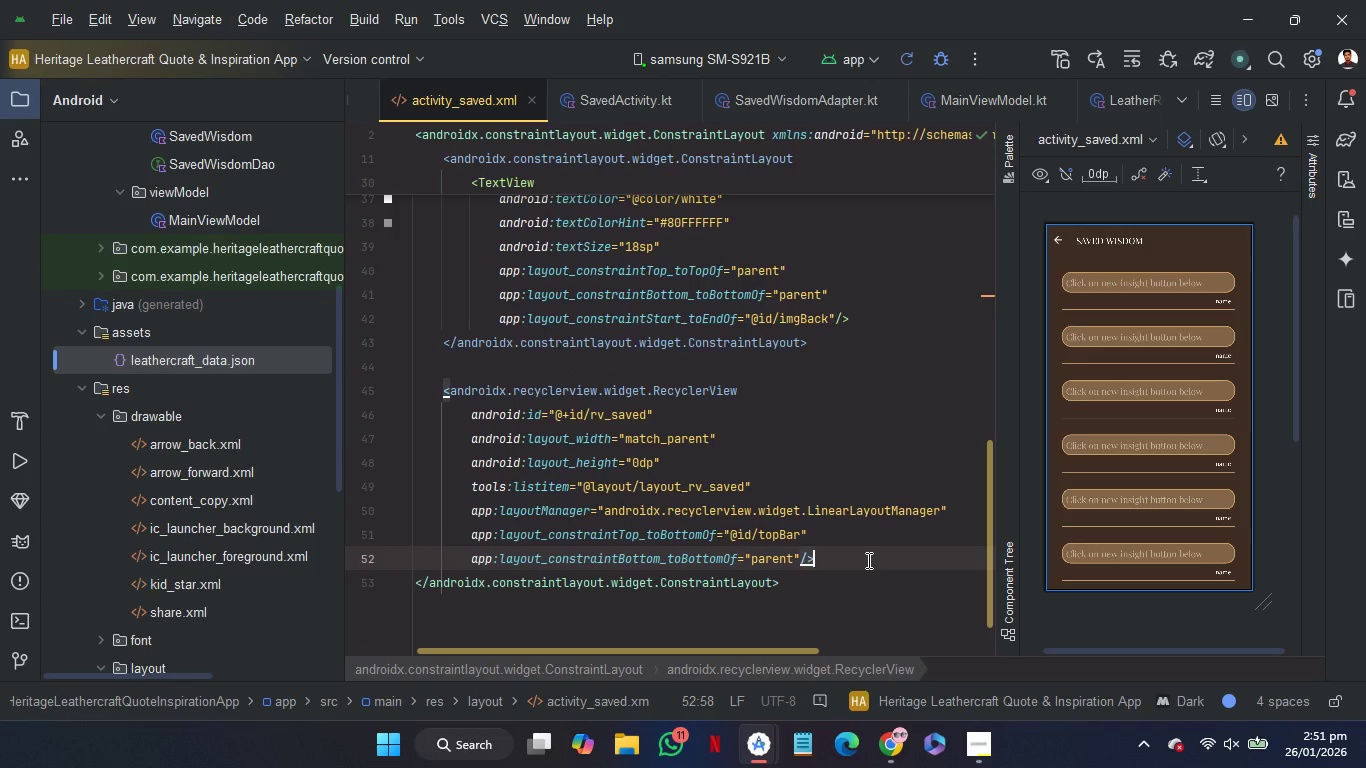 
scroll: coordinate [867, 560], scroll_direction: up, amount: 17.0
 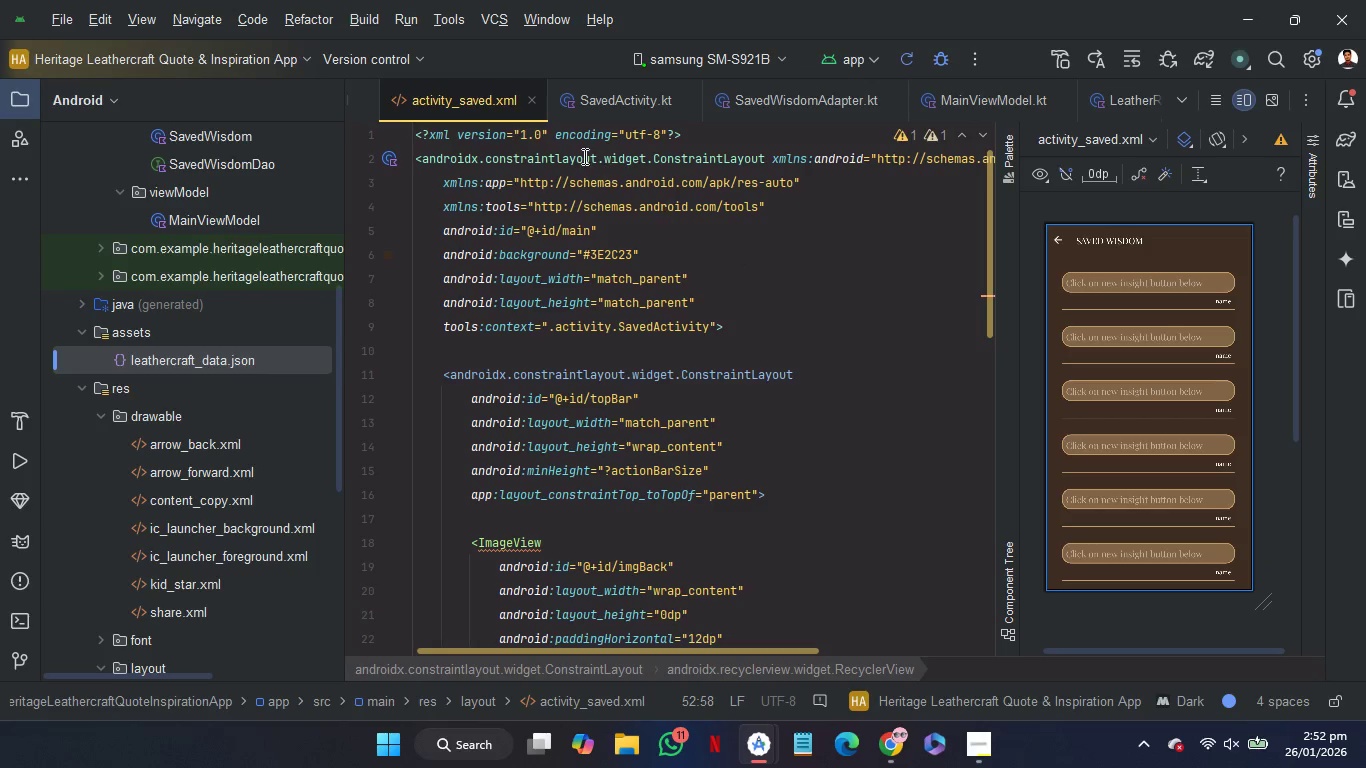 
wait(5.08)
 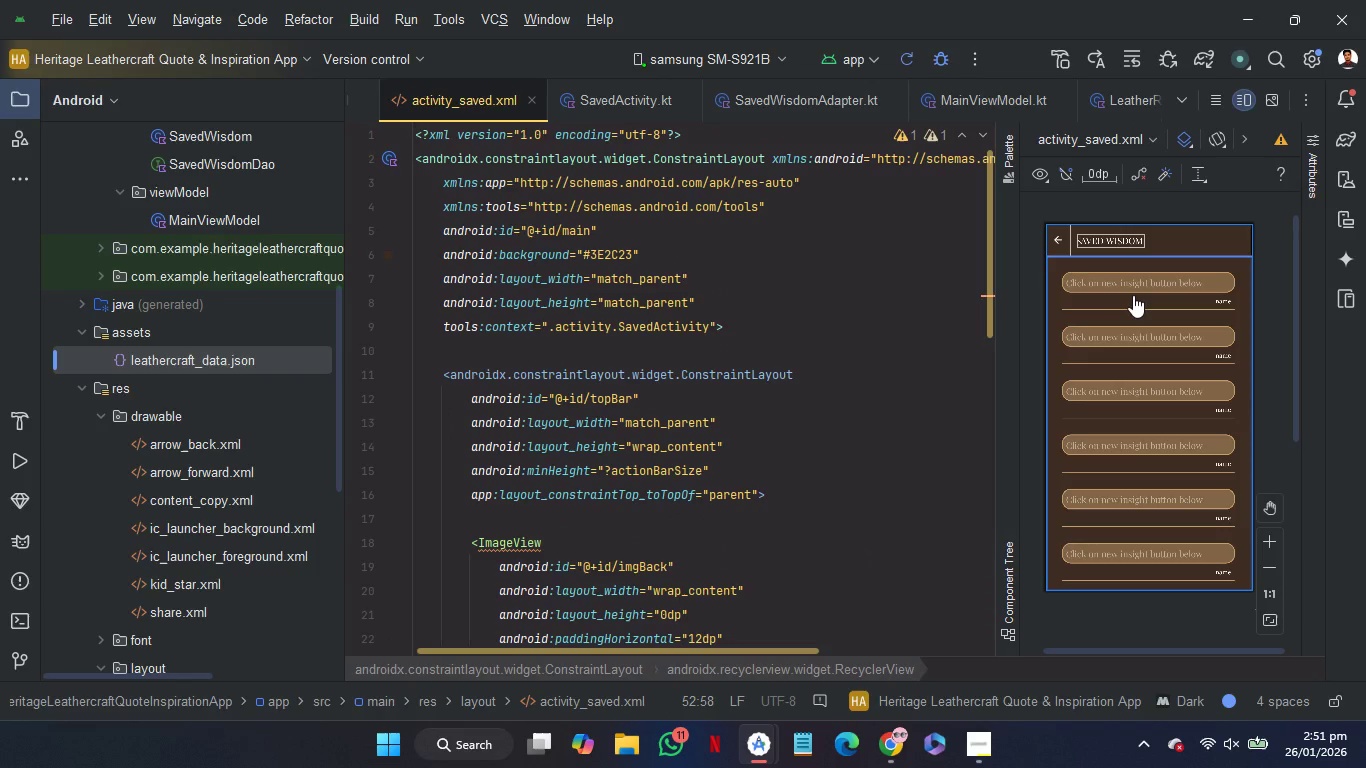 
left_click([536, 100])
 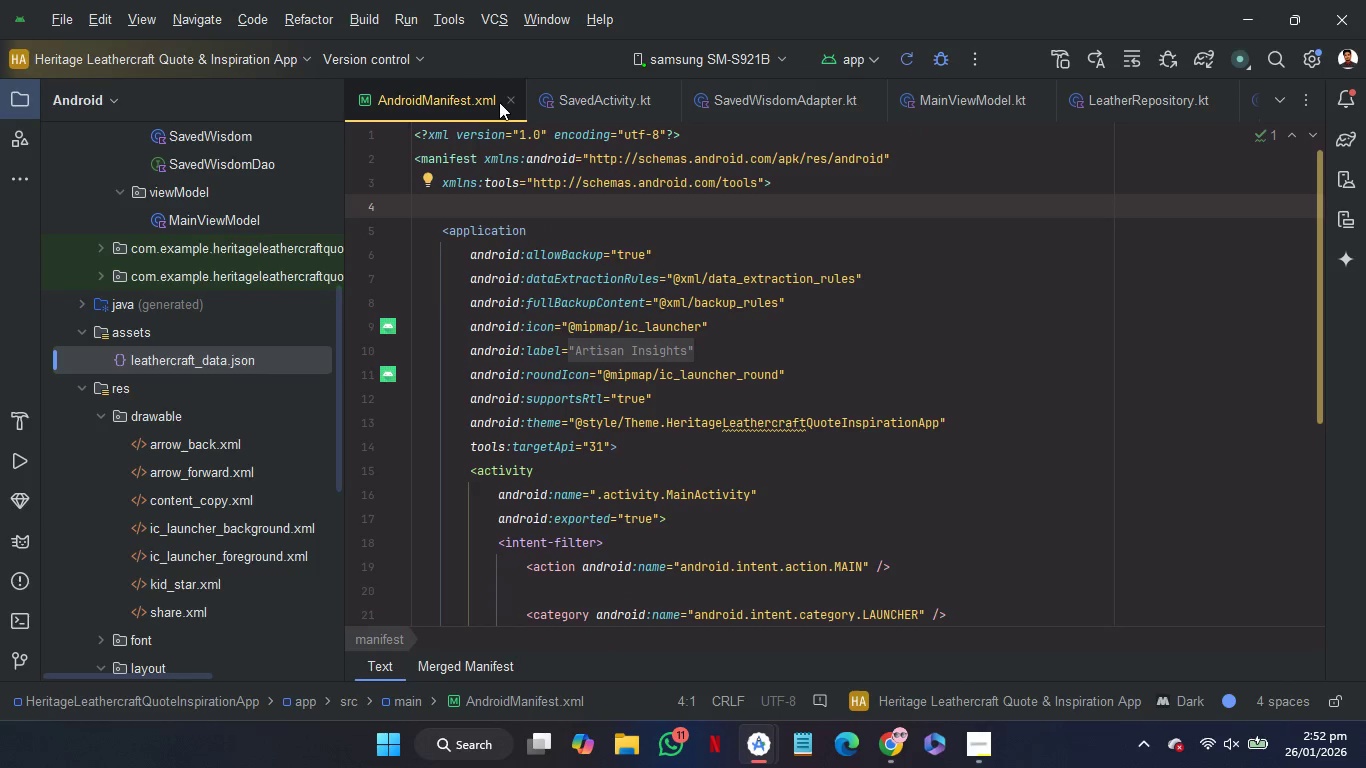 
left_click([510, 104])
 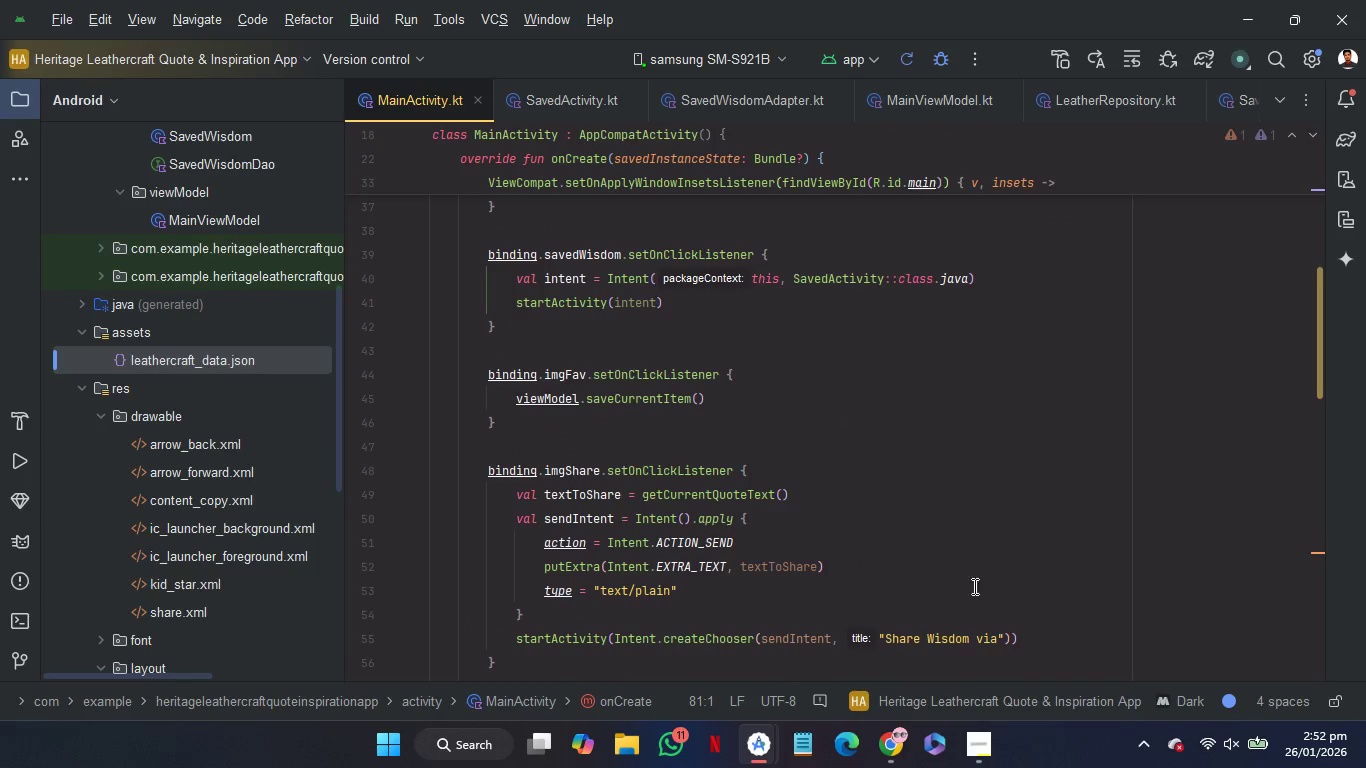 
scroll: coordinate [990, 585], scroll_direction: down, amount: 9.0
 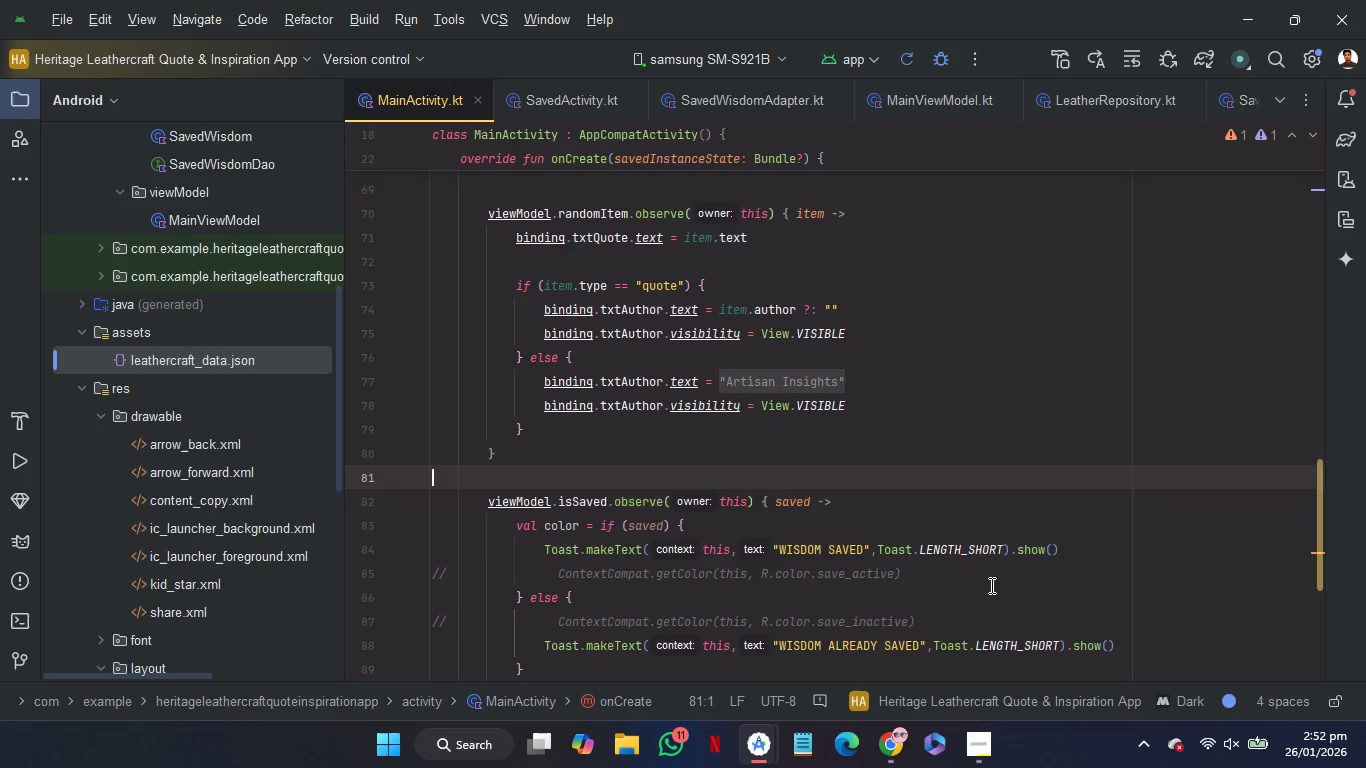 
scroll: coordinate [990, 585], scroll_direction: up, amount: 5.0
 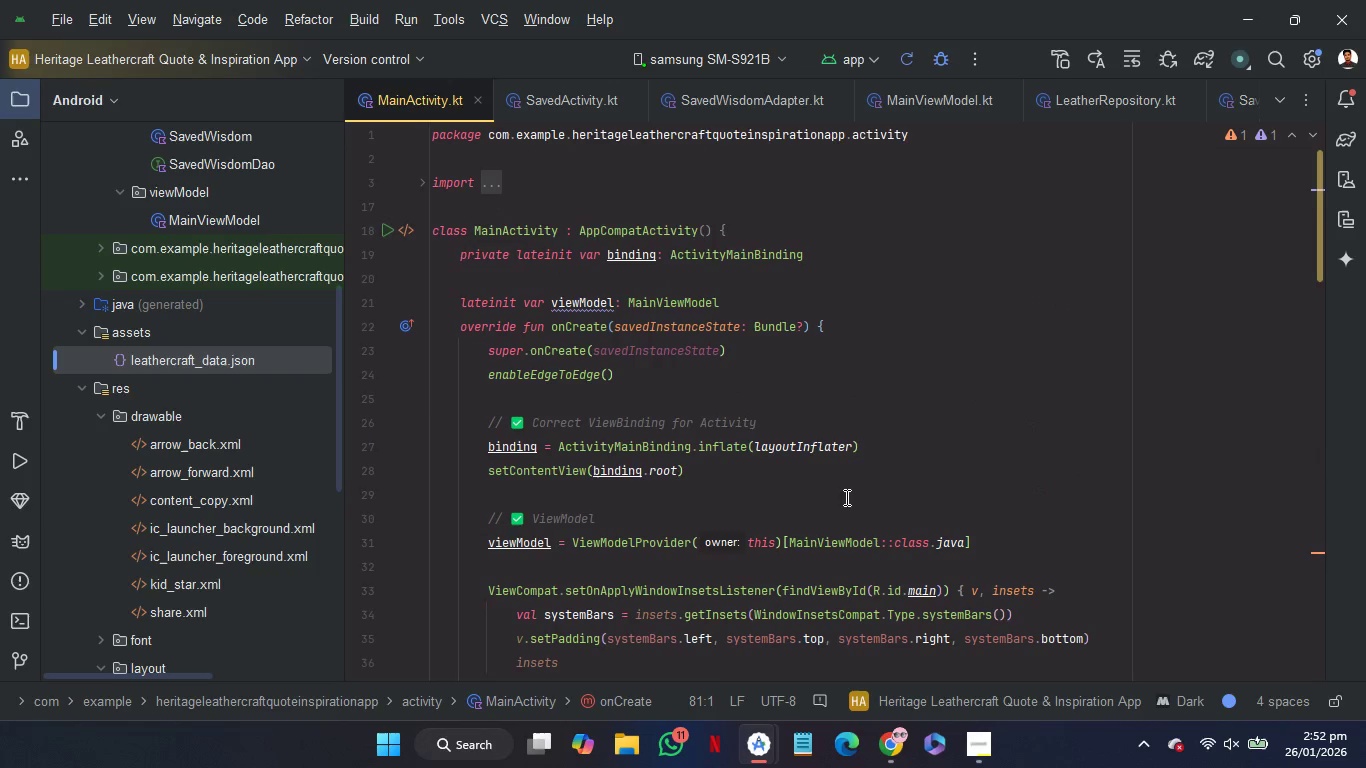 
left_click([572, 110])
 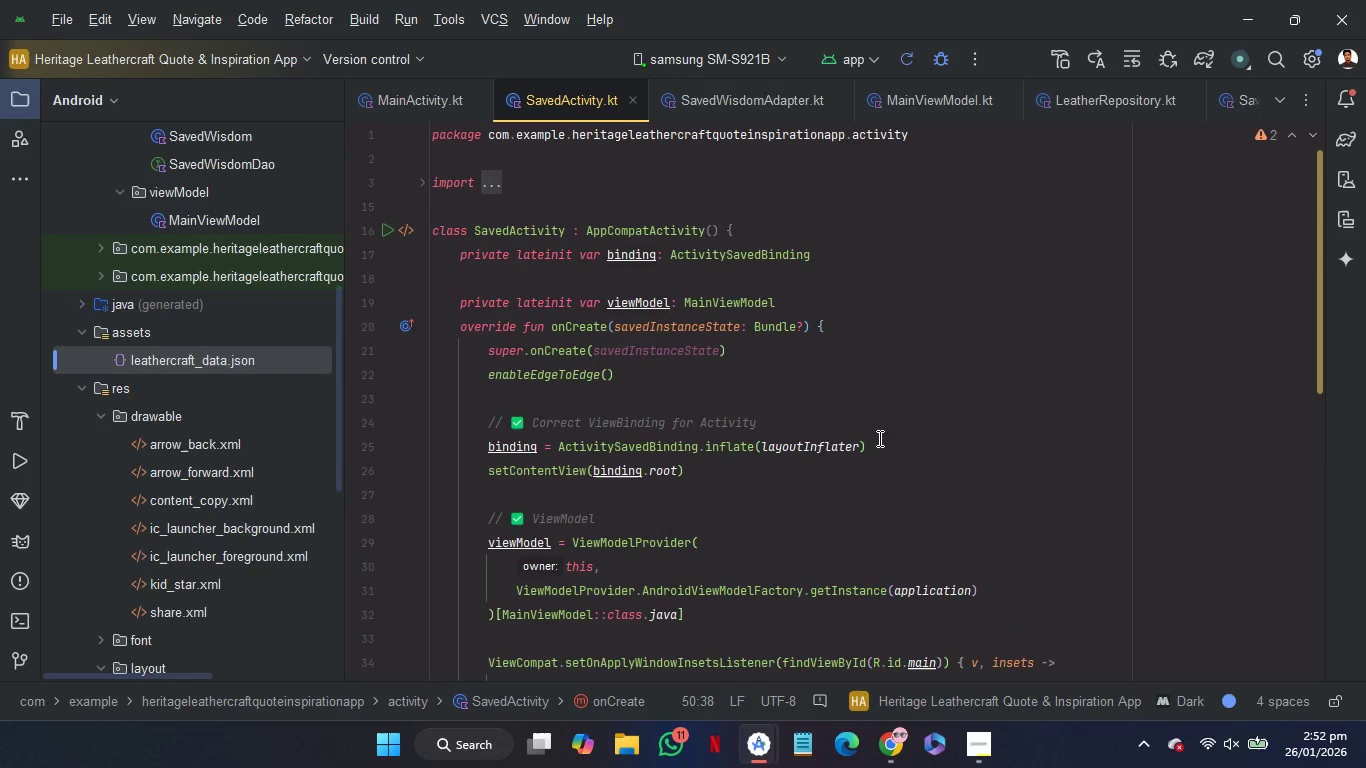 
scroll: coordinate [885, 443], scroll_direction: down, amount: 6.0
 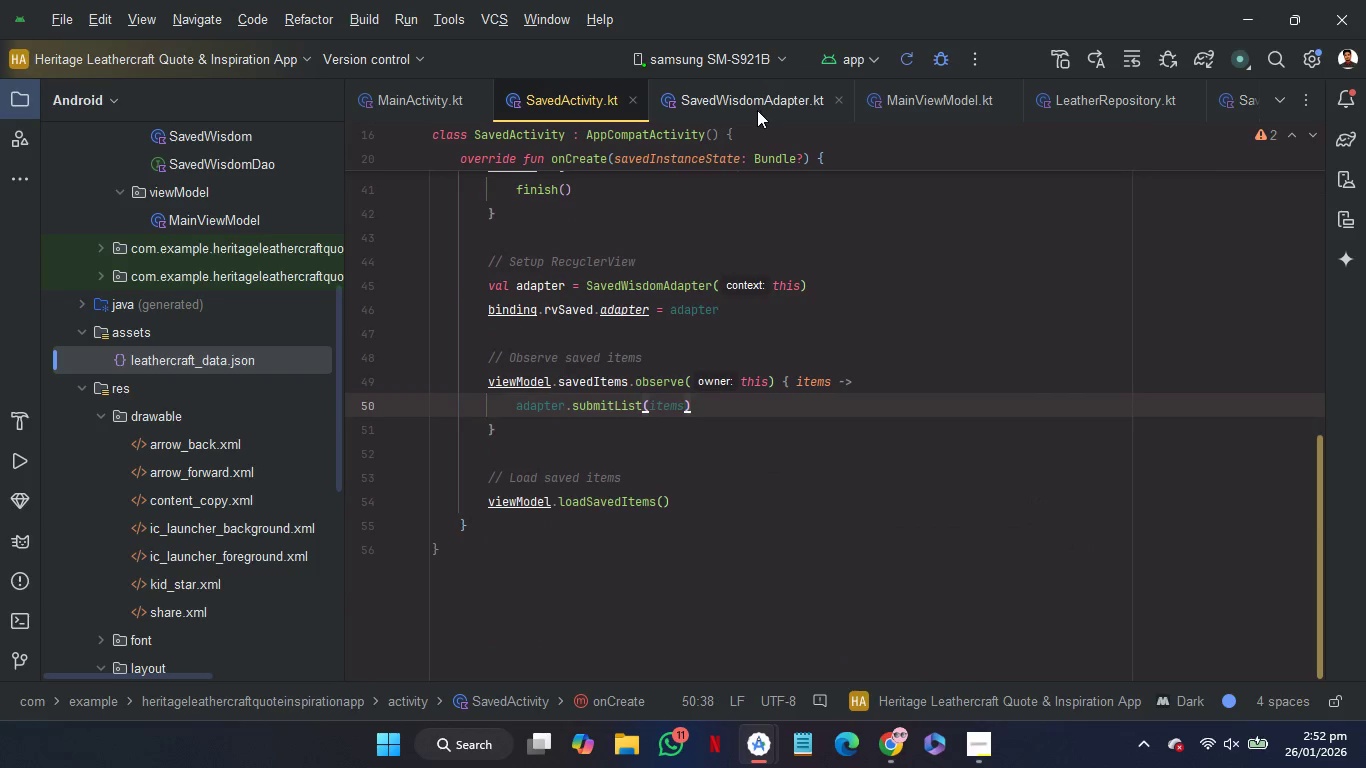 
left_click([757, 112])
 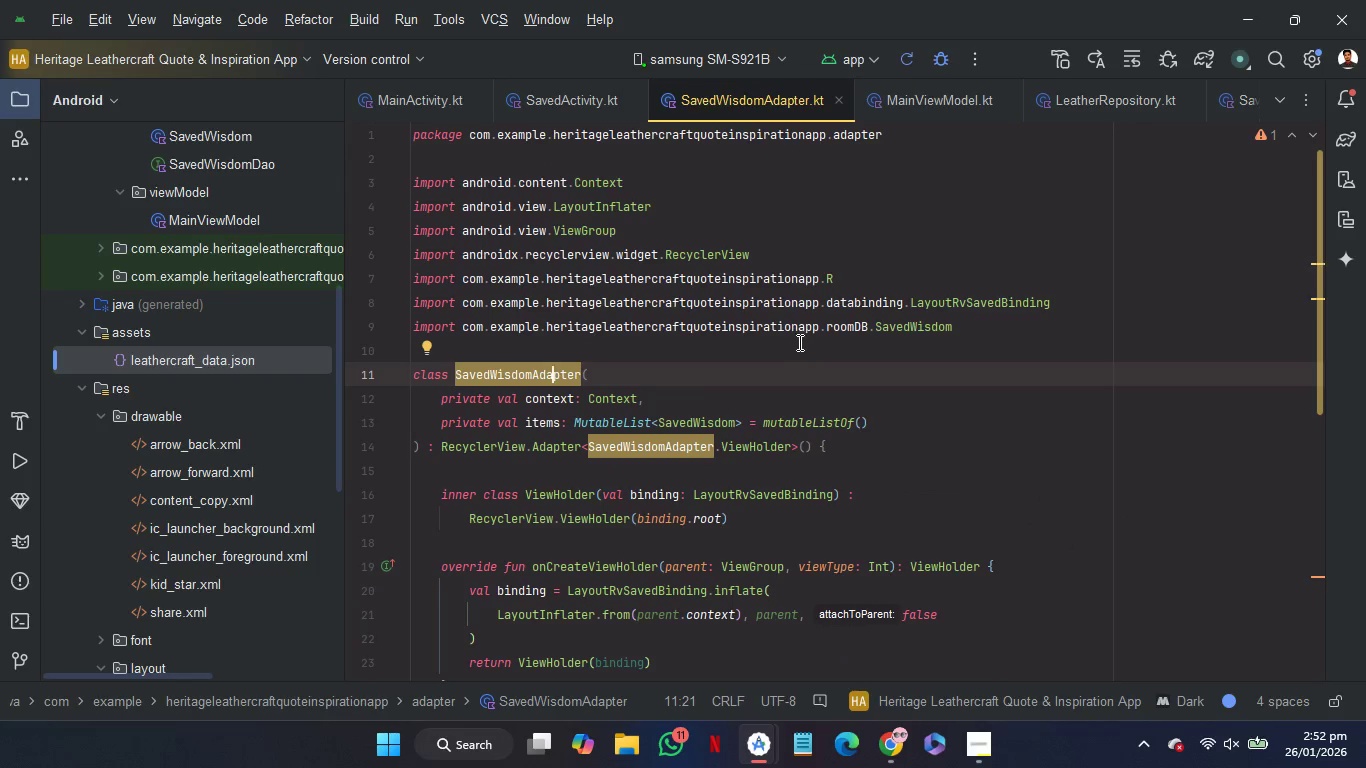 
left_click([798, 347])
 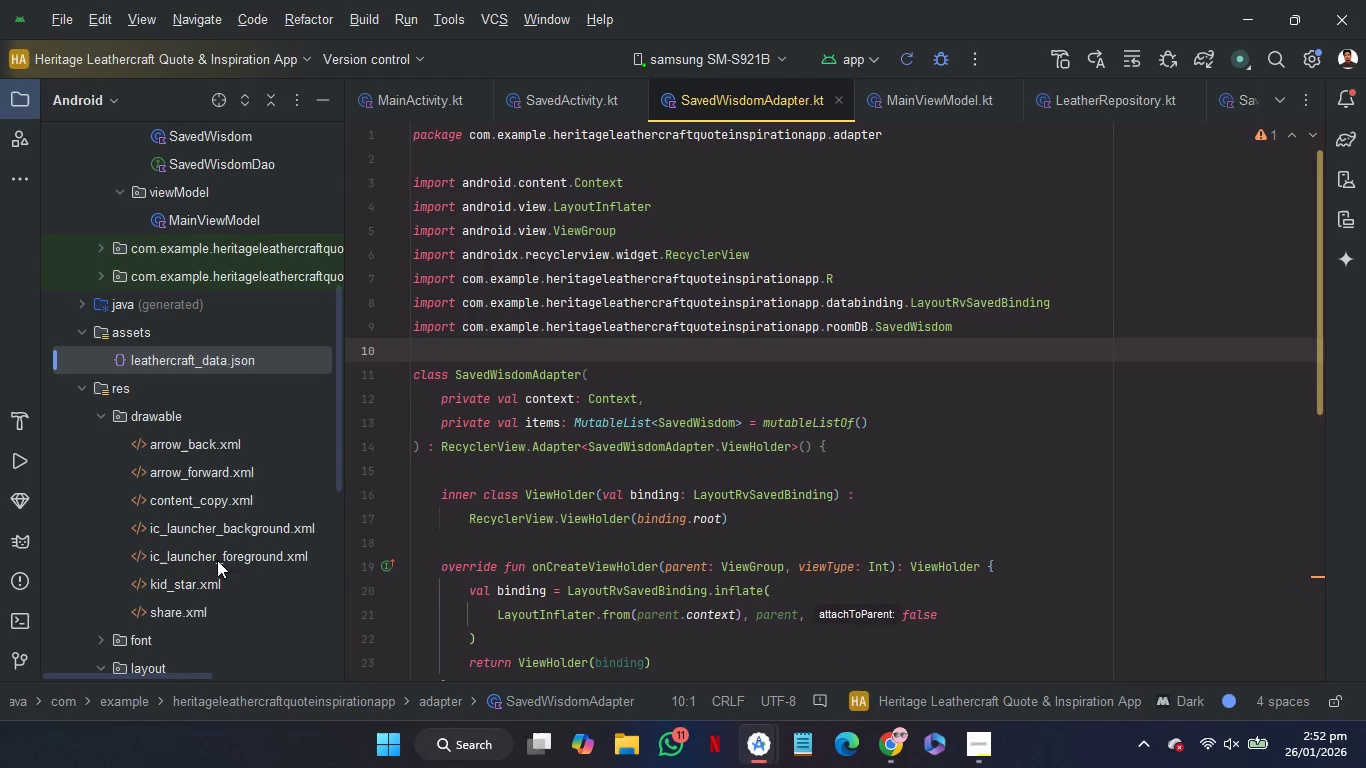 
wait(9.02)
 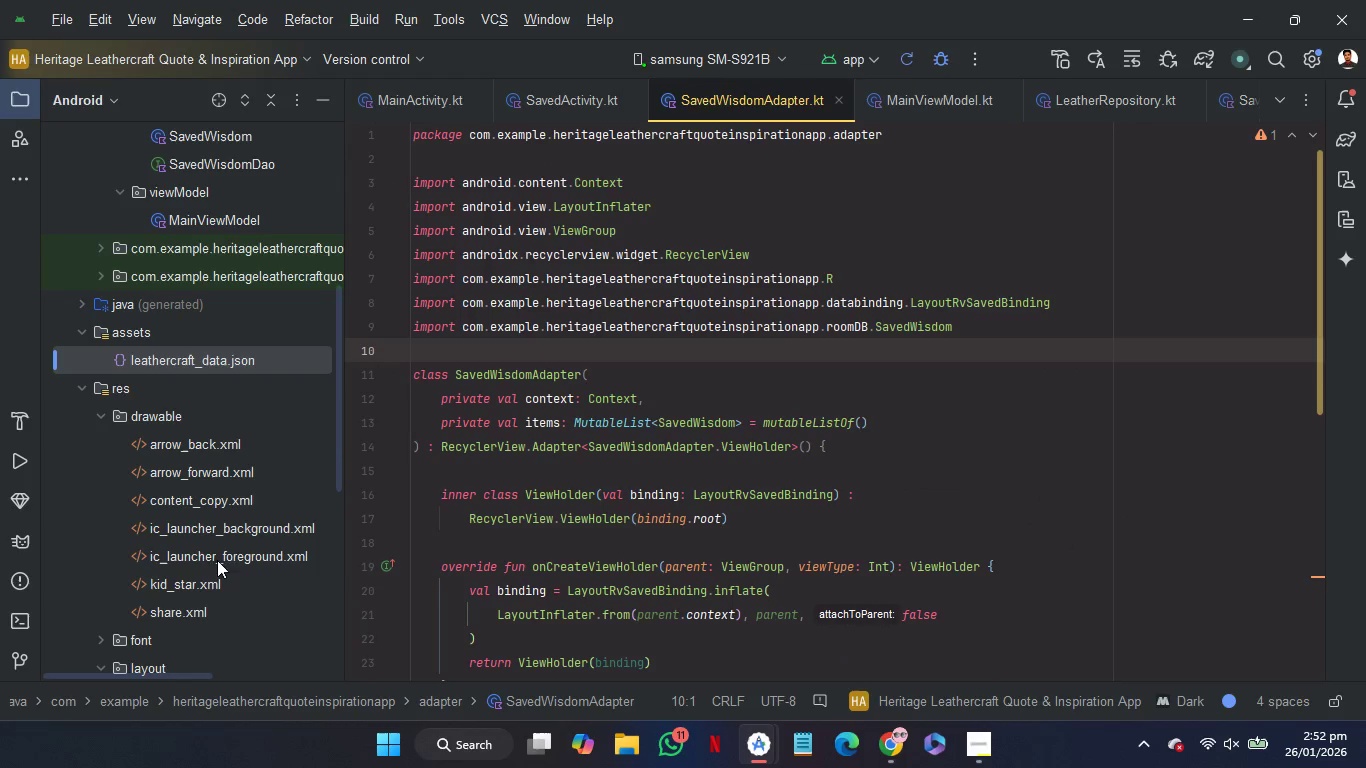 
left_click([100, 414])
 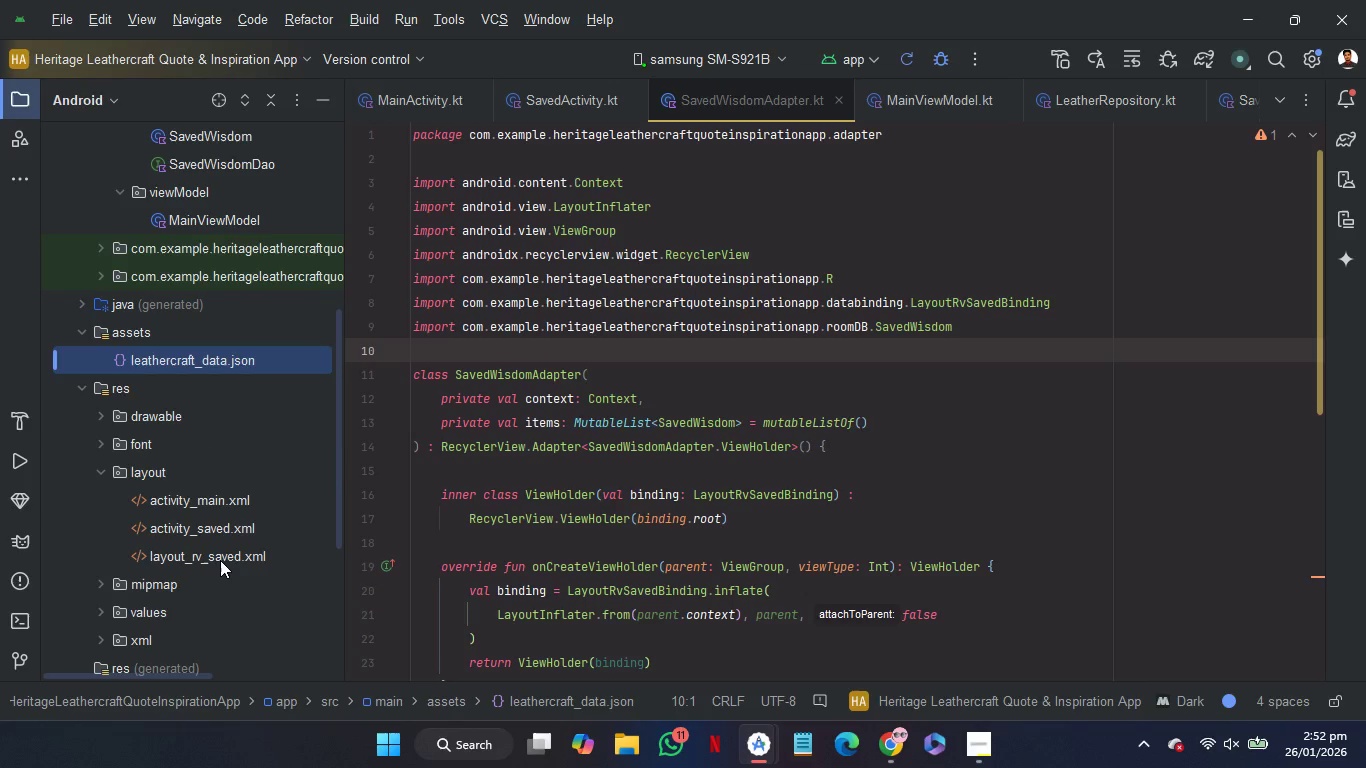 
double_click([220, 560])
 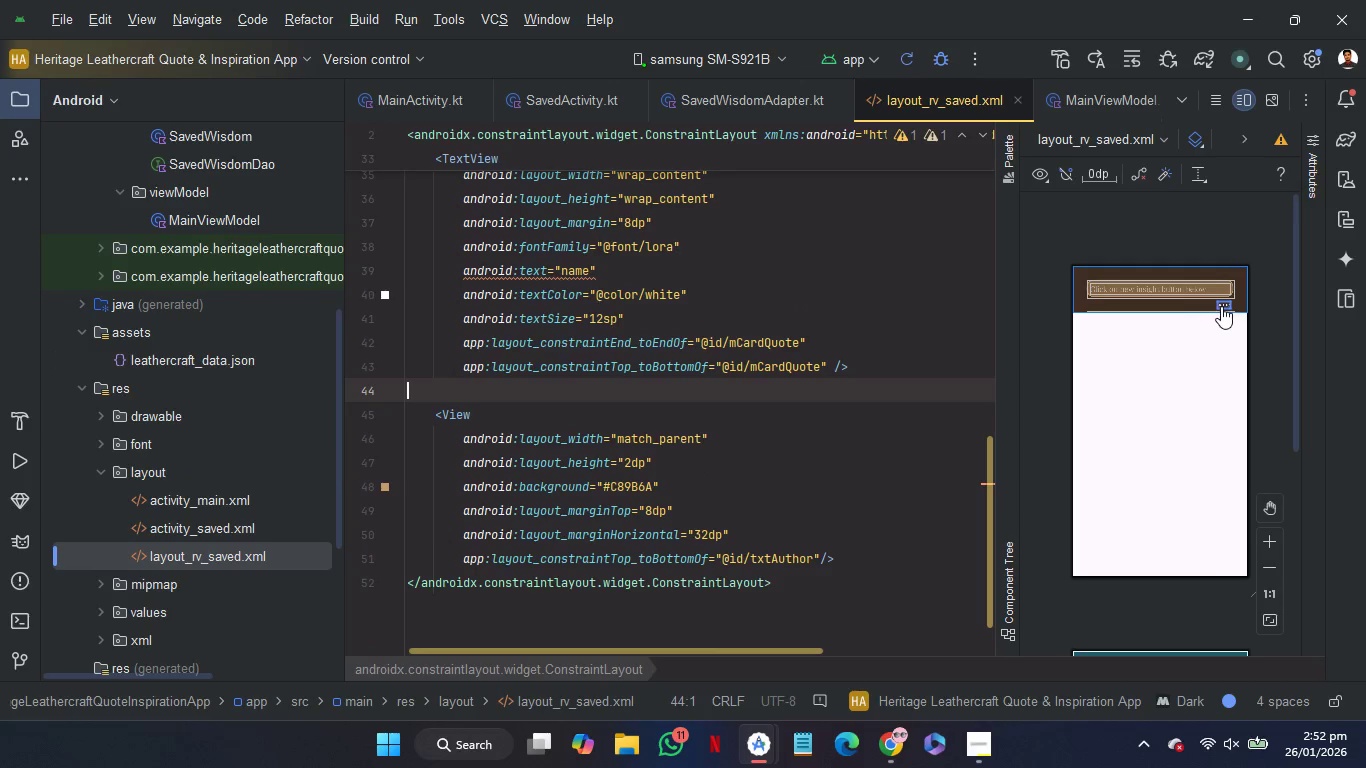 
left_click([1221, 307])
 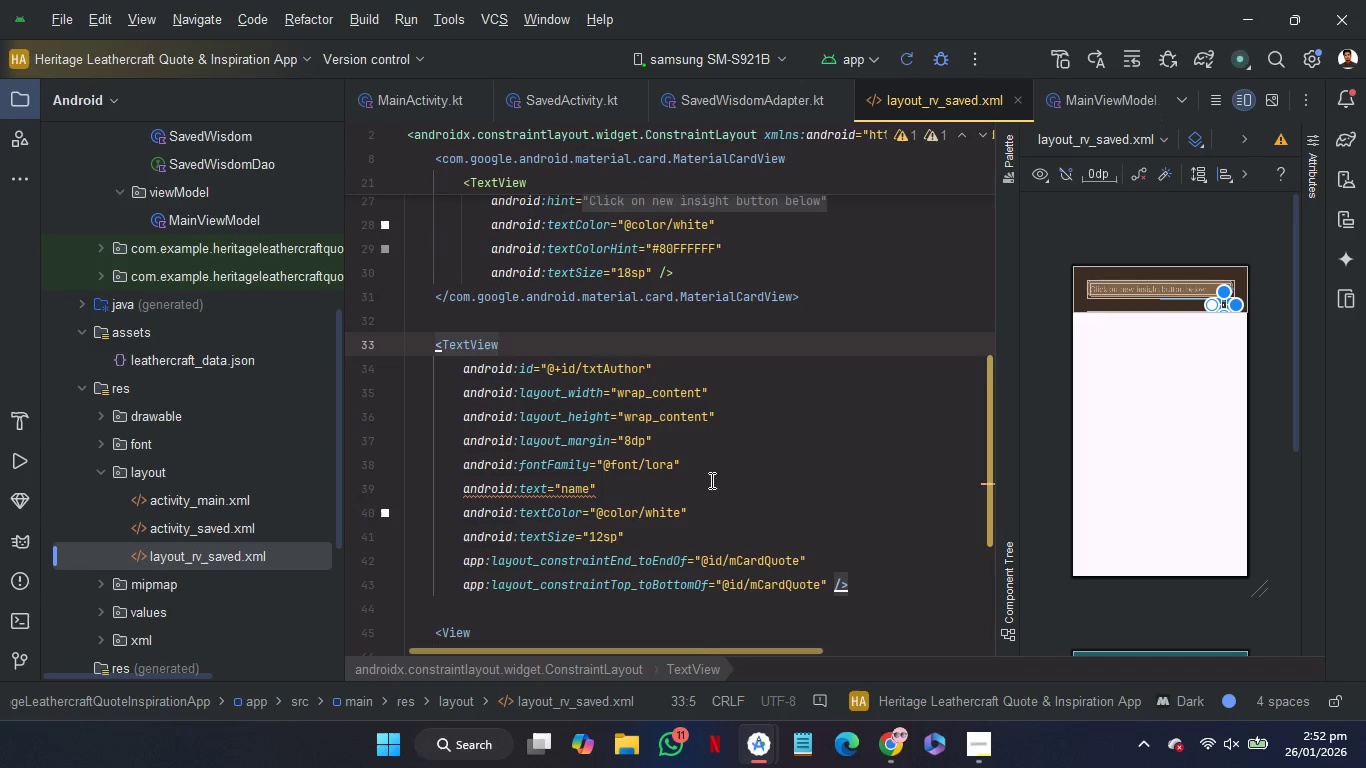 
left_click([710, 480])
 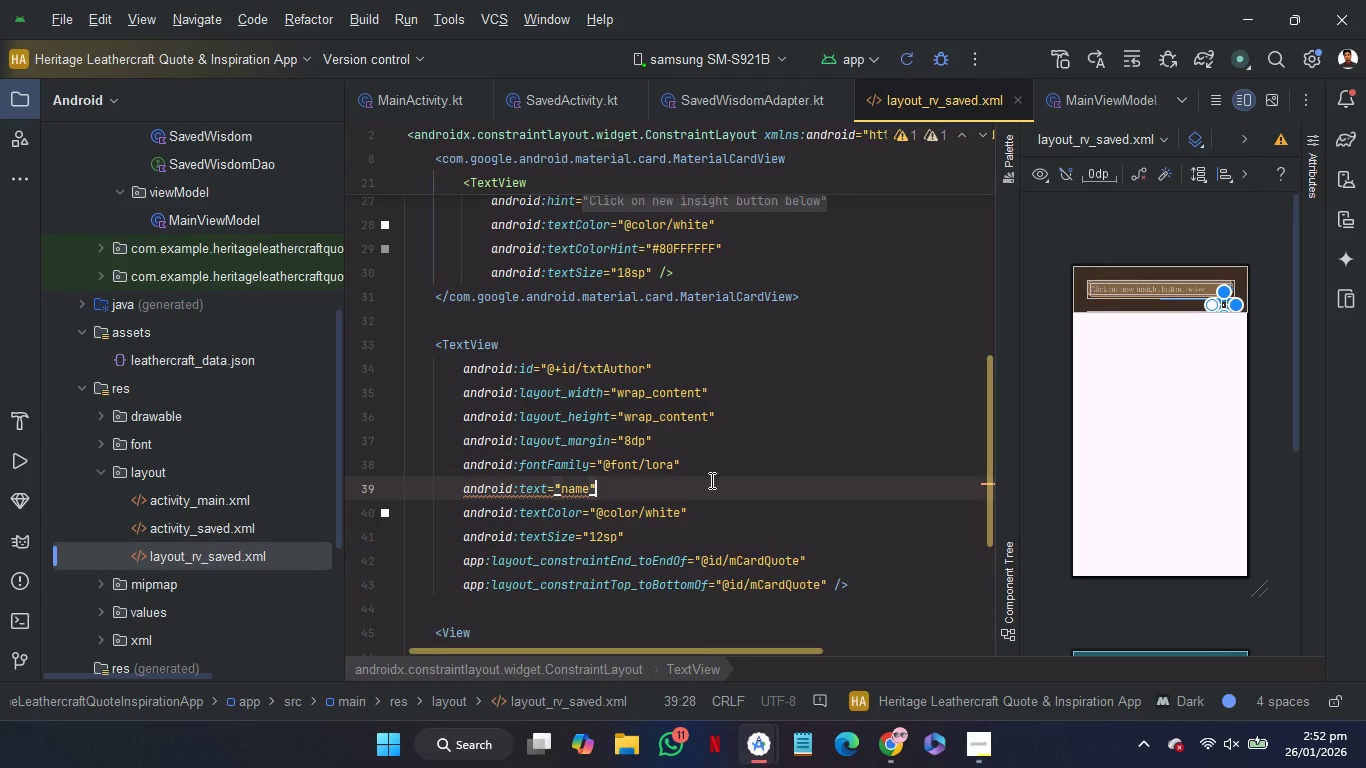 
key(Enter)
 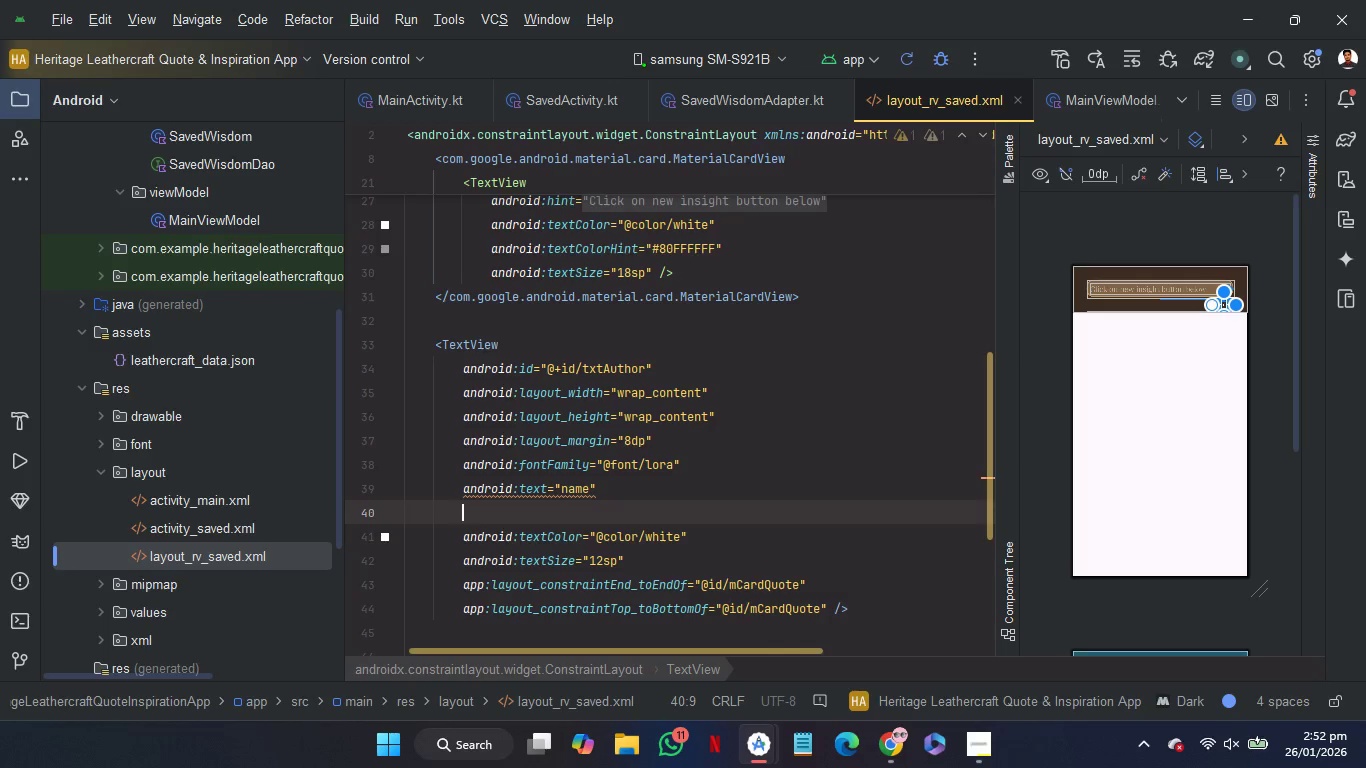 
key(T)
 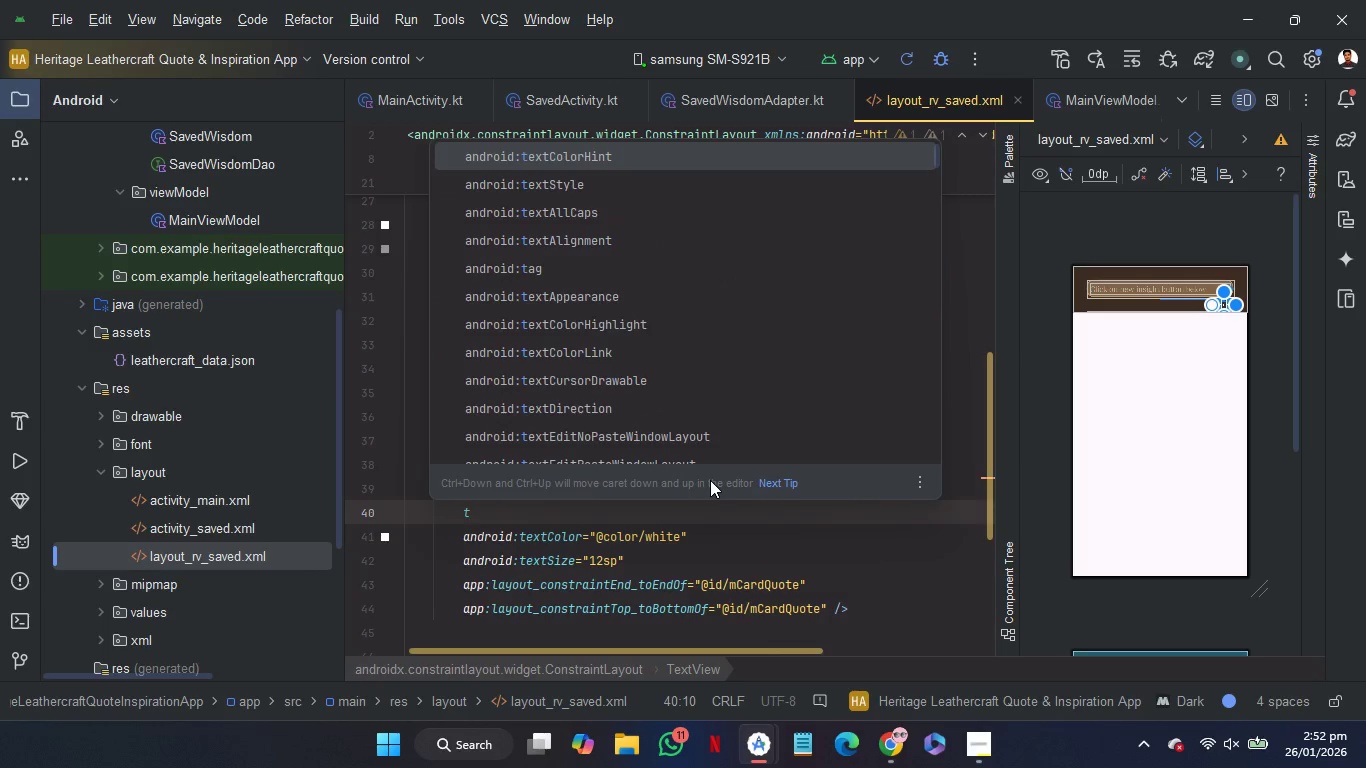 
key(ArrowDown)
 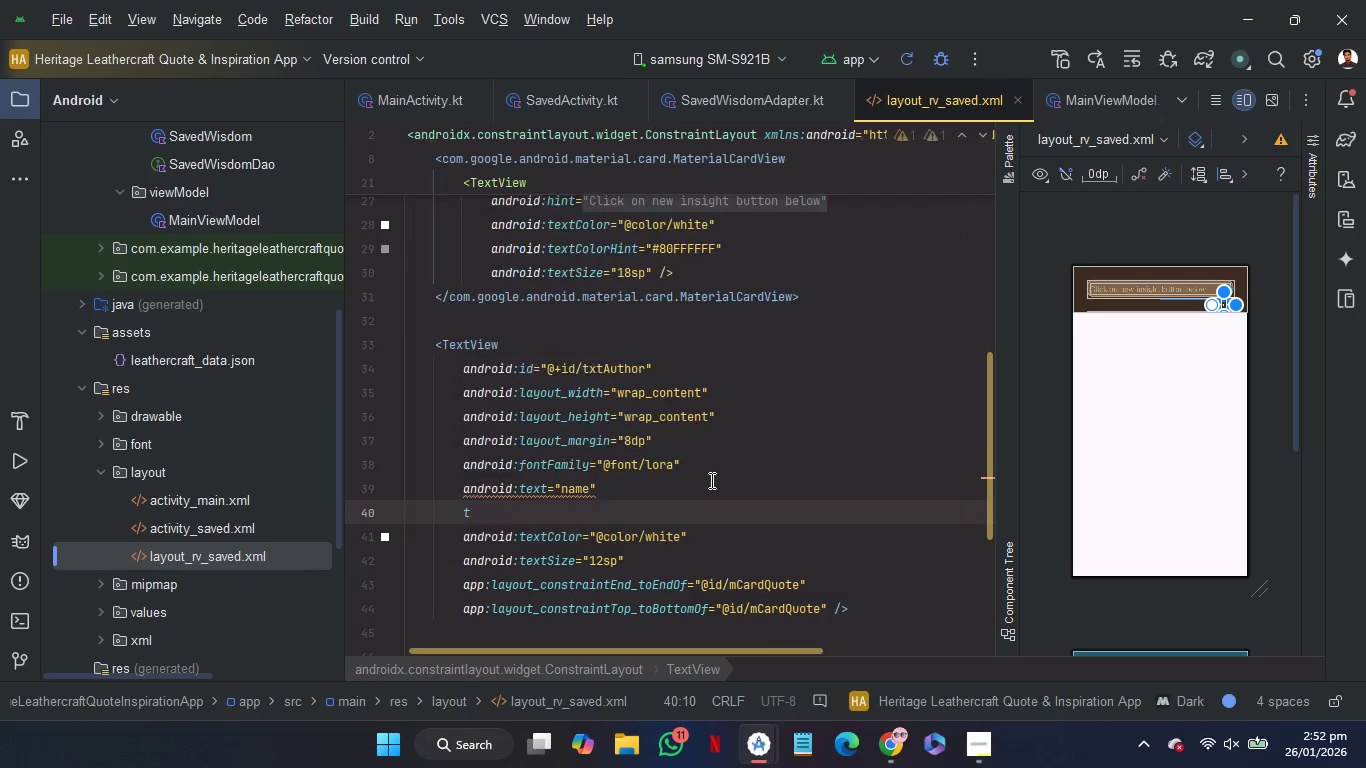 
key(Enter)
 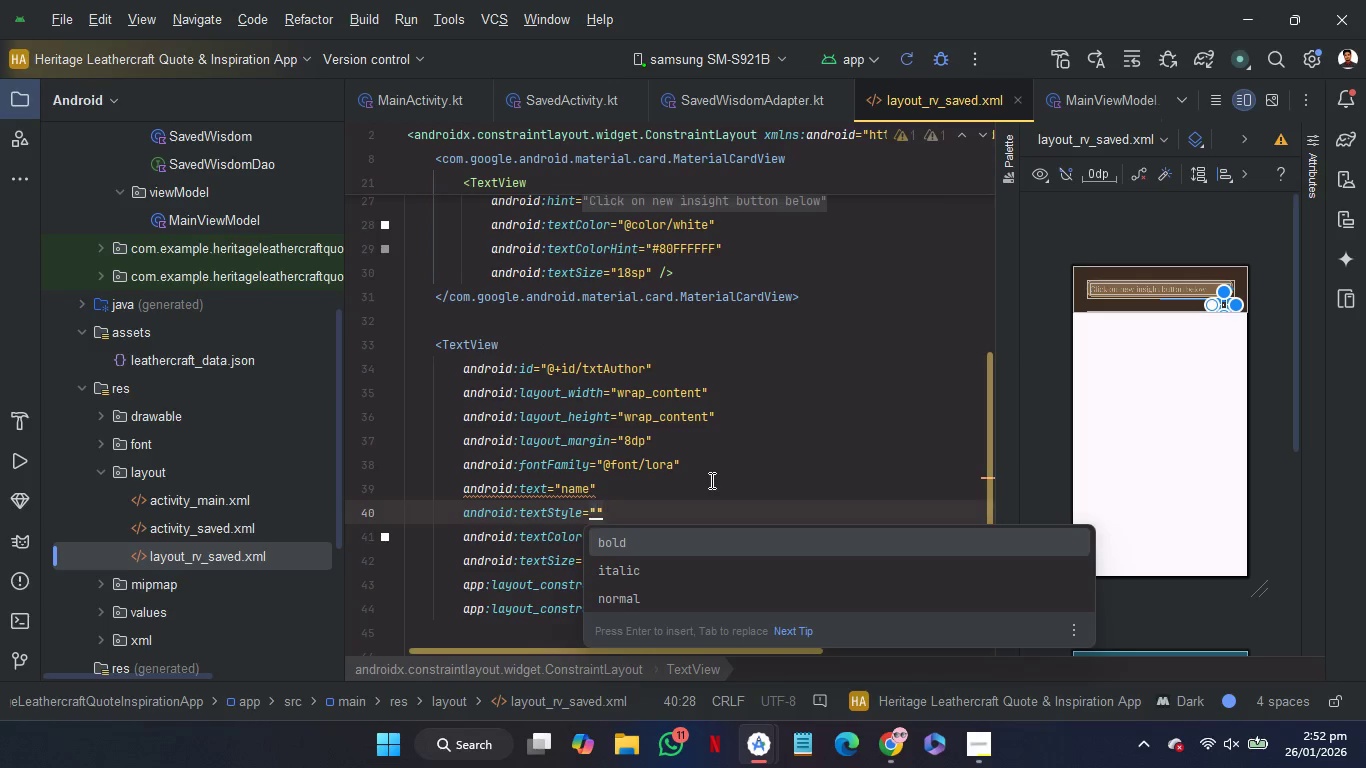 
key(ArrowDown)
 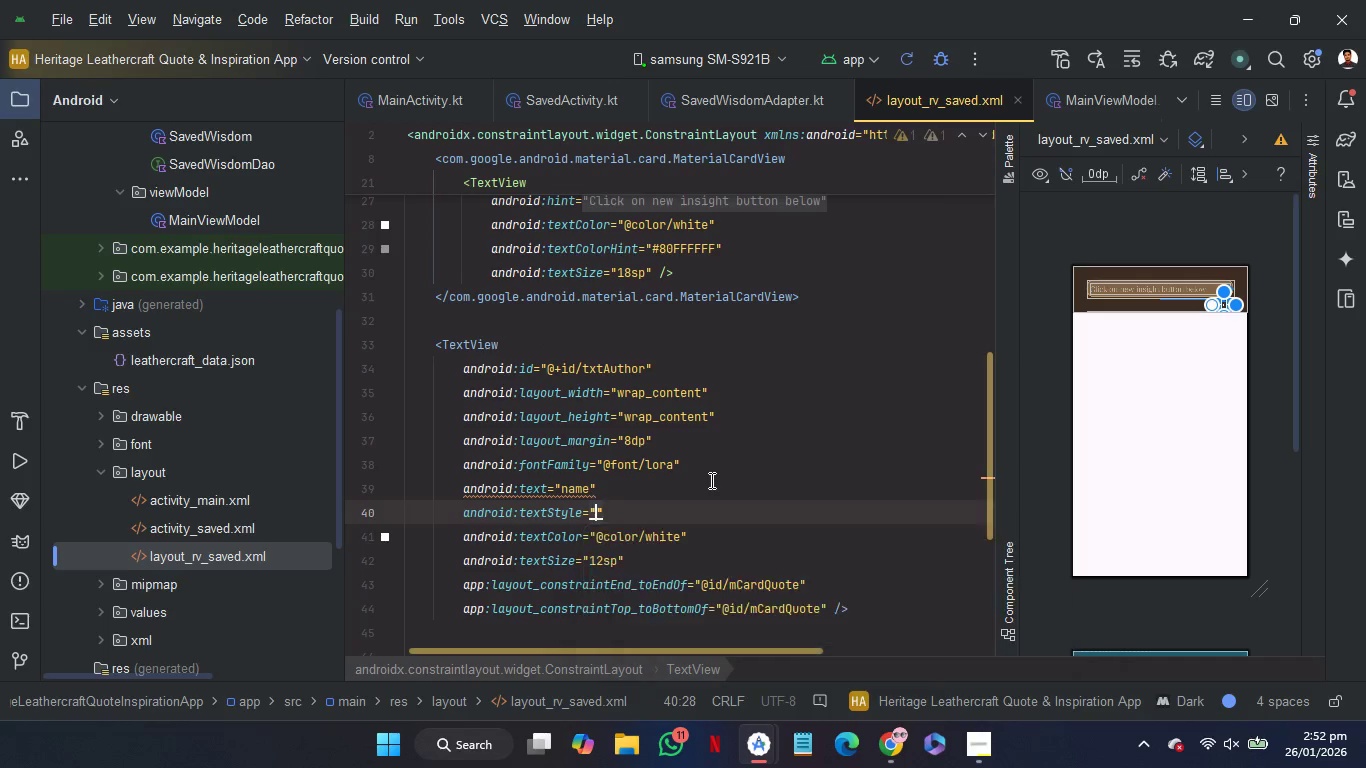 
key(Enter)
 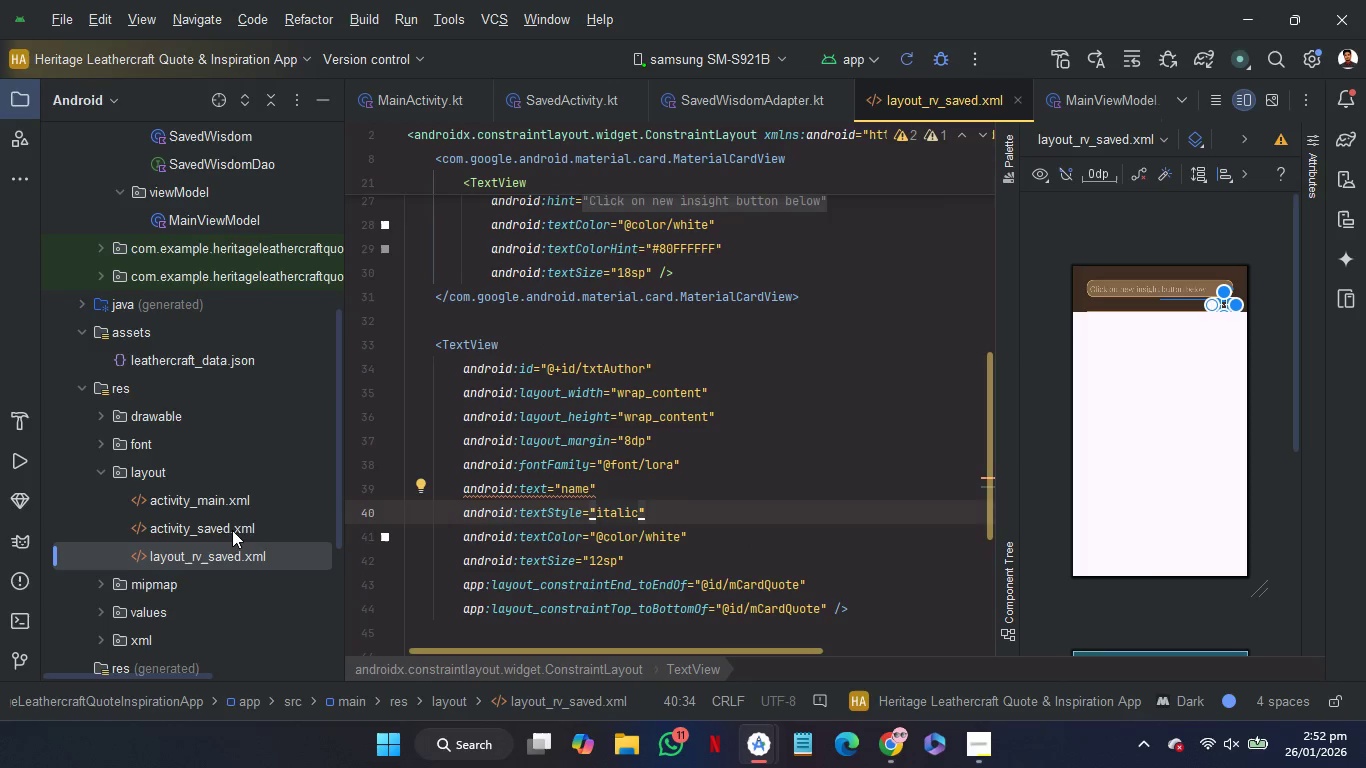 
wait(6.27)
 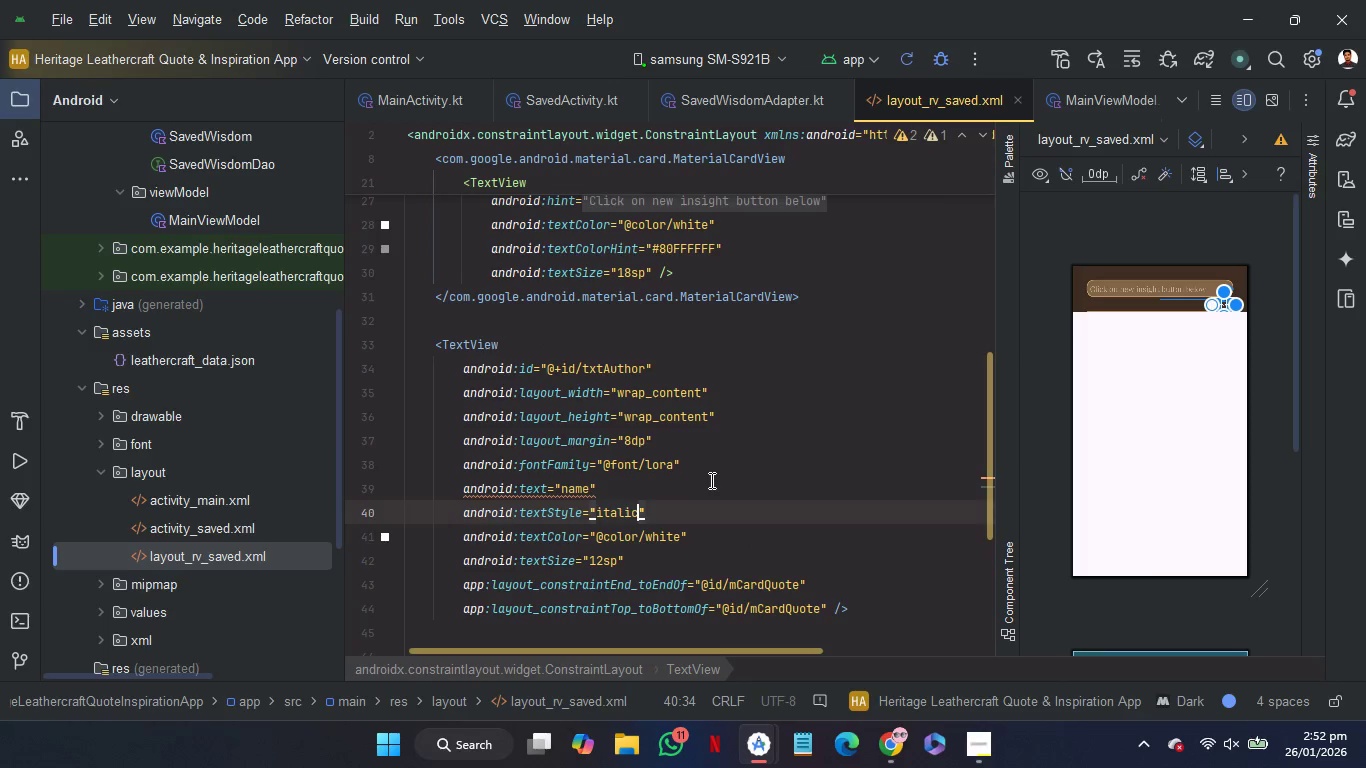 
double_click([229, 508])
 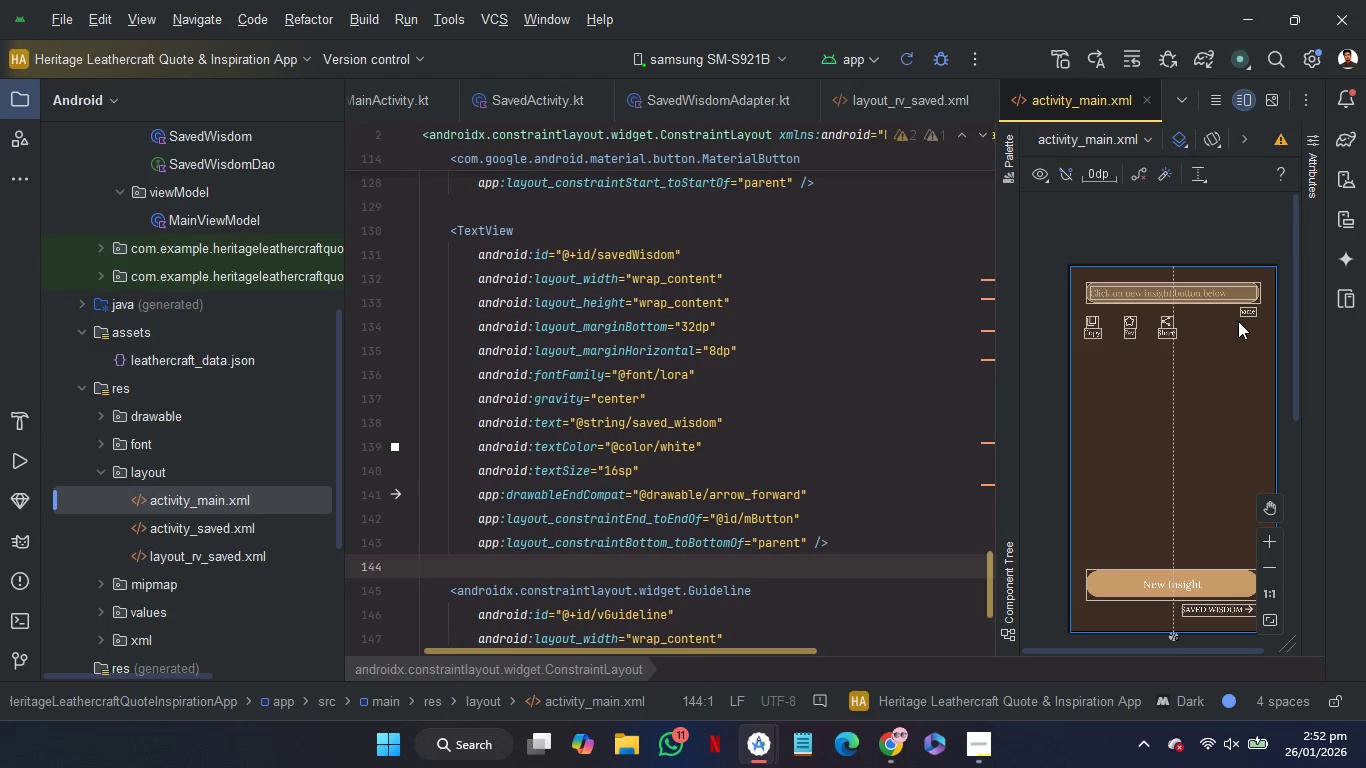 
left_click([1243, 314])
 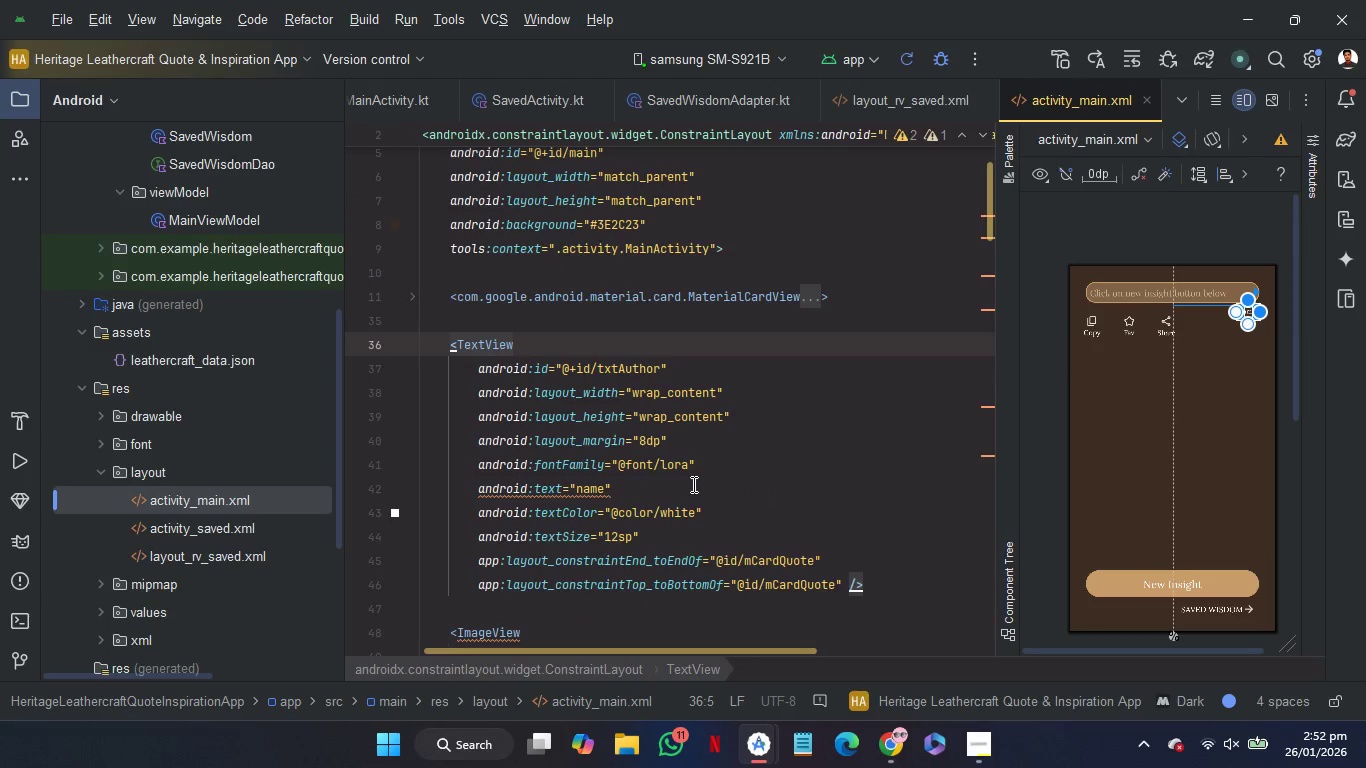 
left_click([692, 487])
 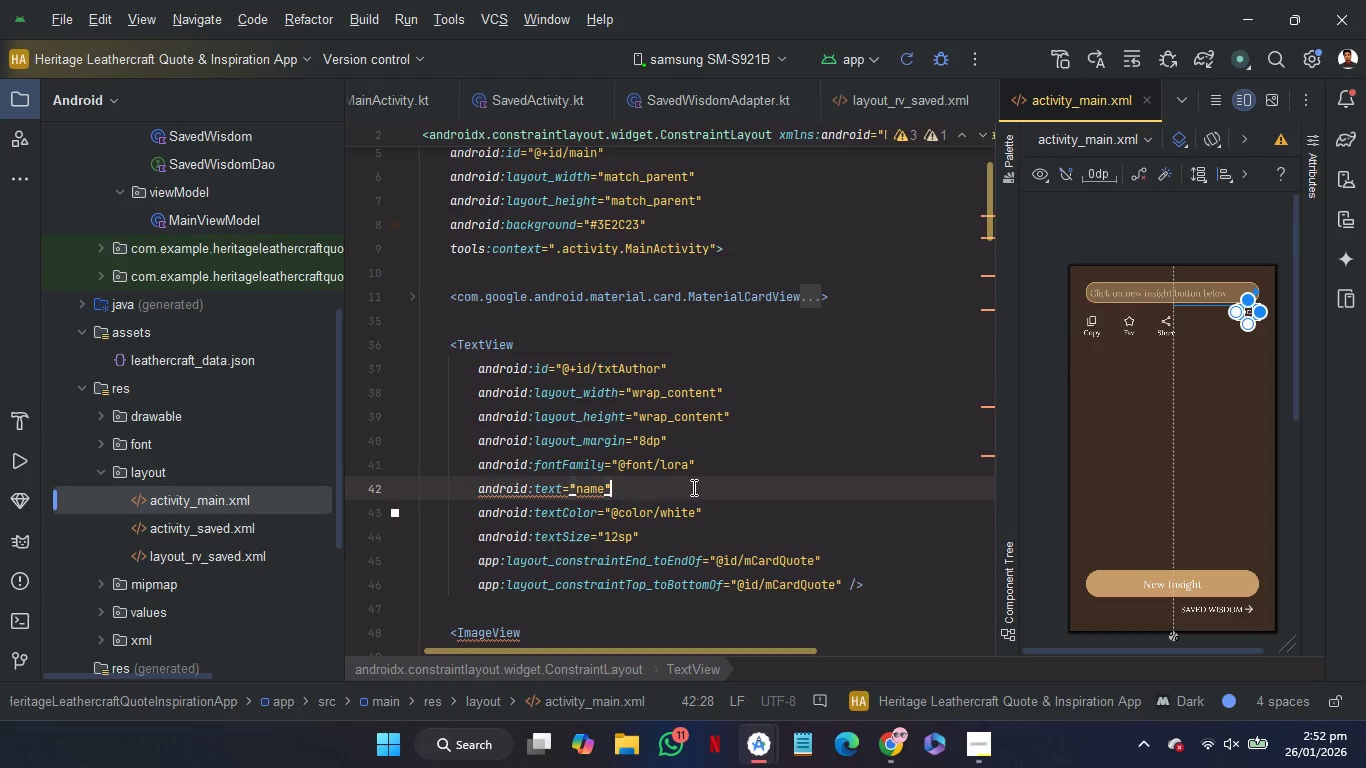 
key(Enter)
 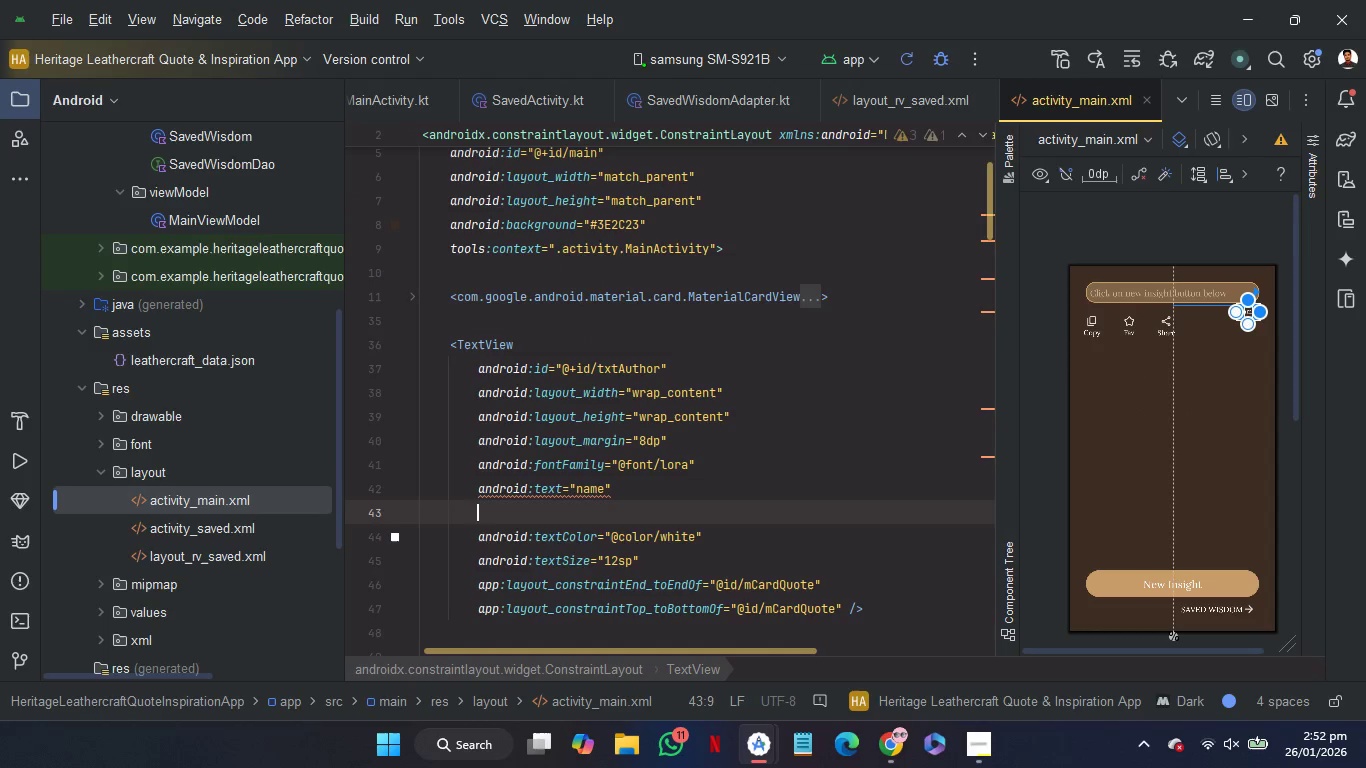 
key(T)
 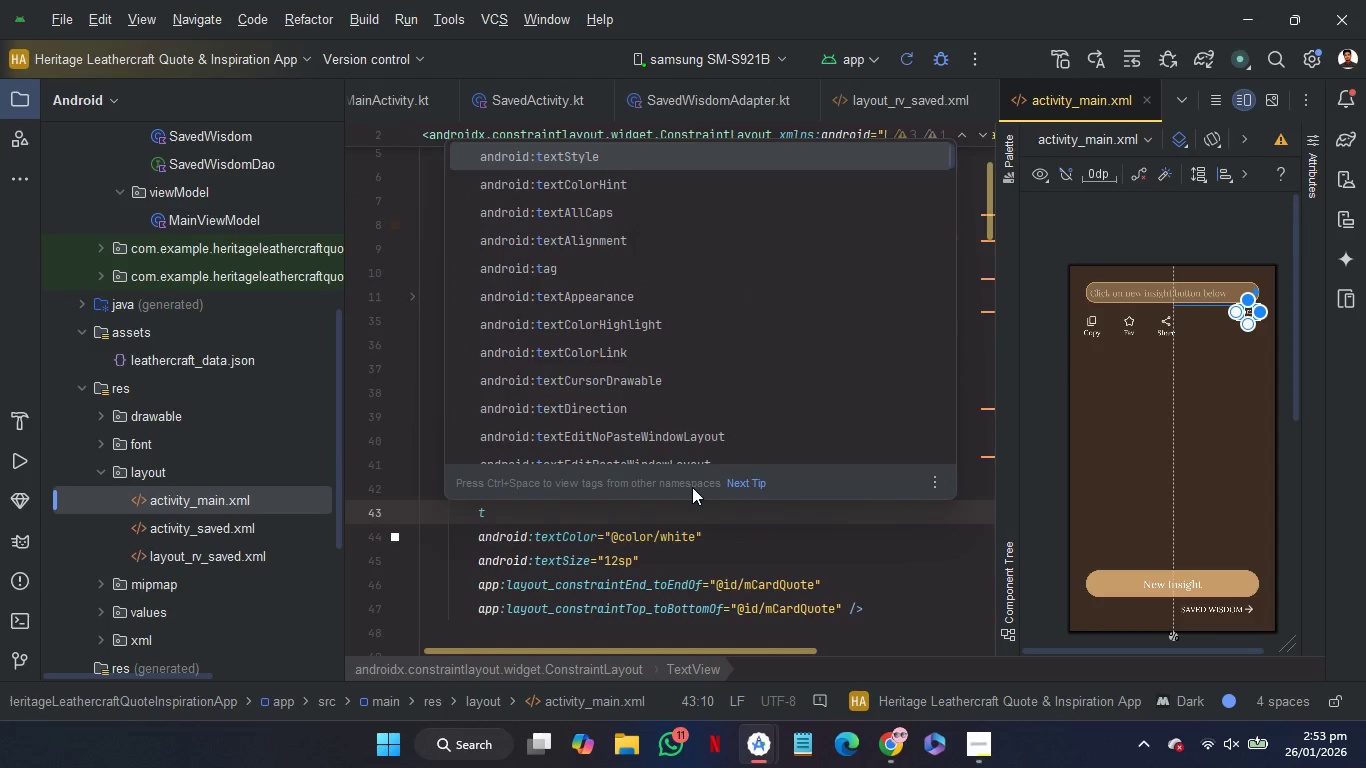 
key(Enter)
 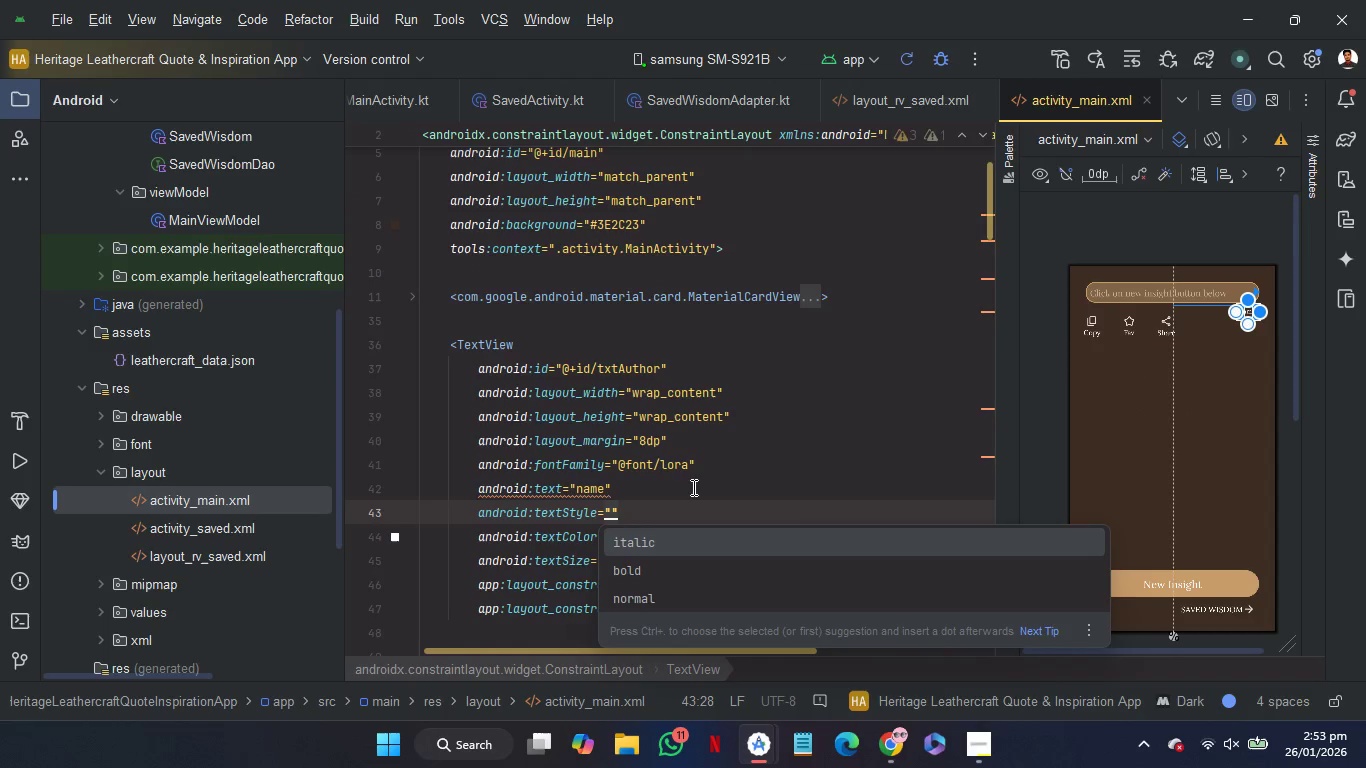 
key(Enter)
 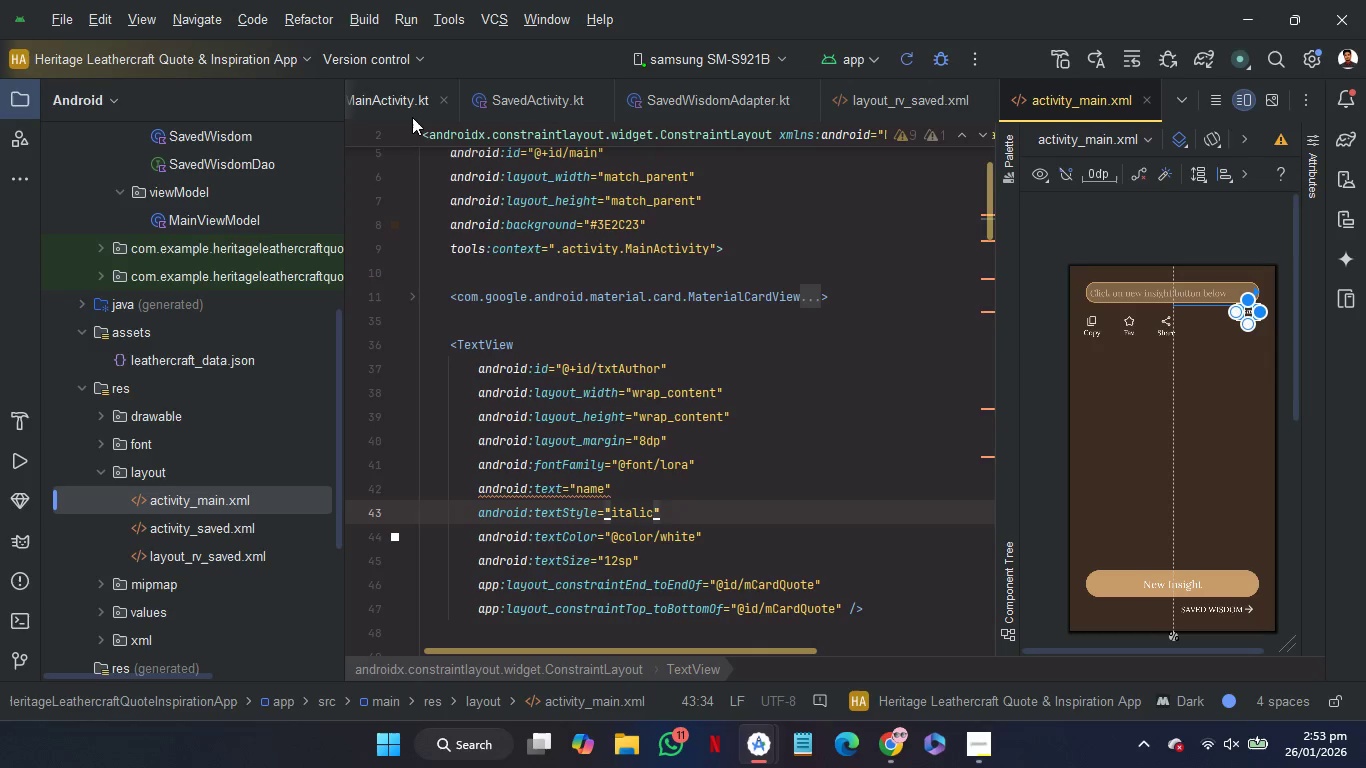 
left_click([398, 102])
 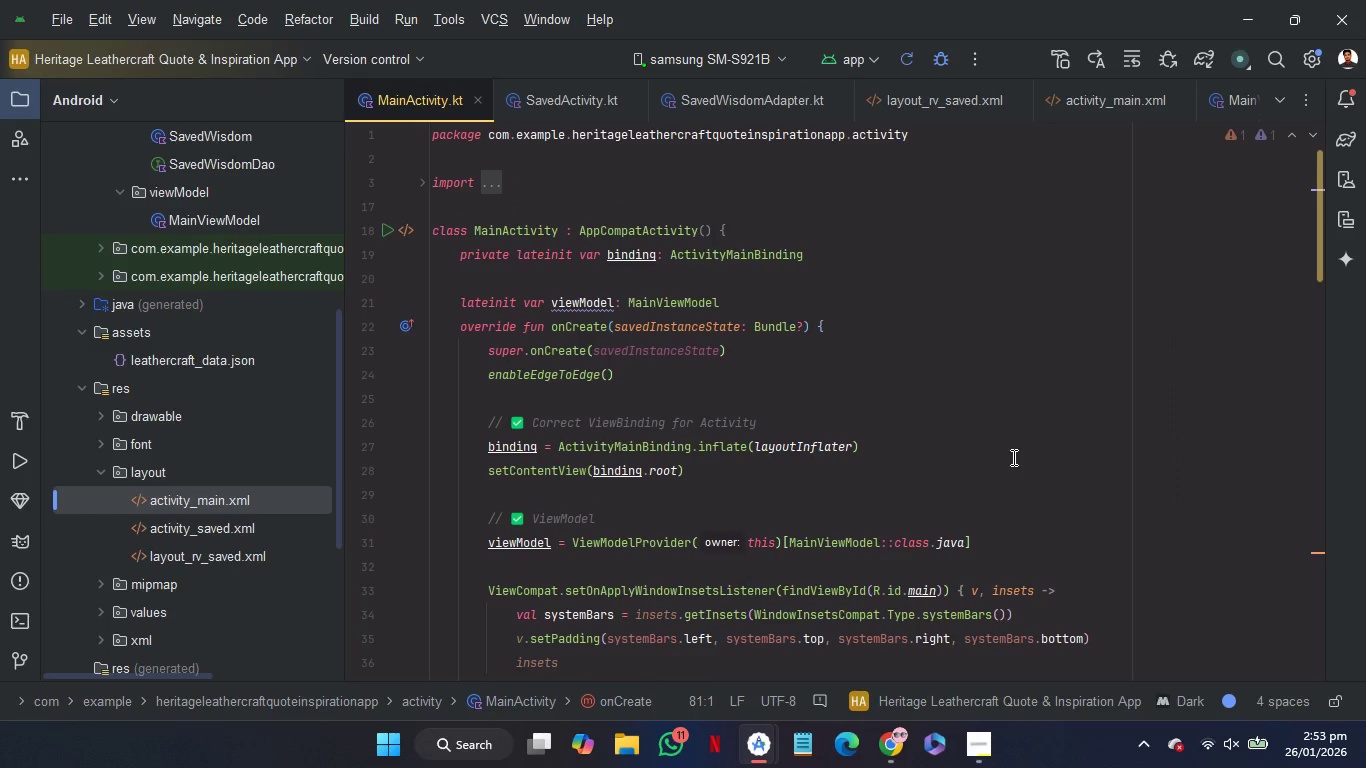 
scroll: coordinate [1012, 457], scroll_direction: down, amount: 12.0
 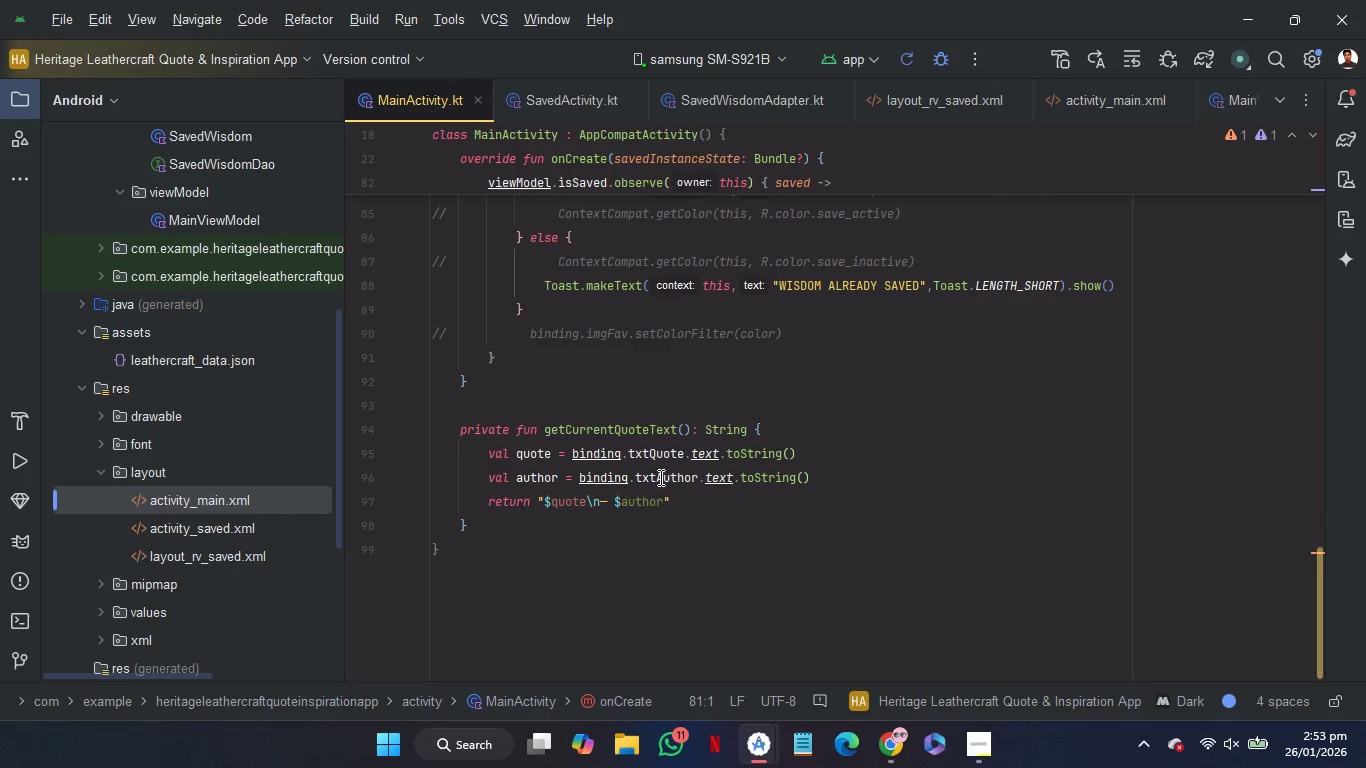 
left_click([660, 477])
 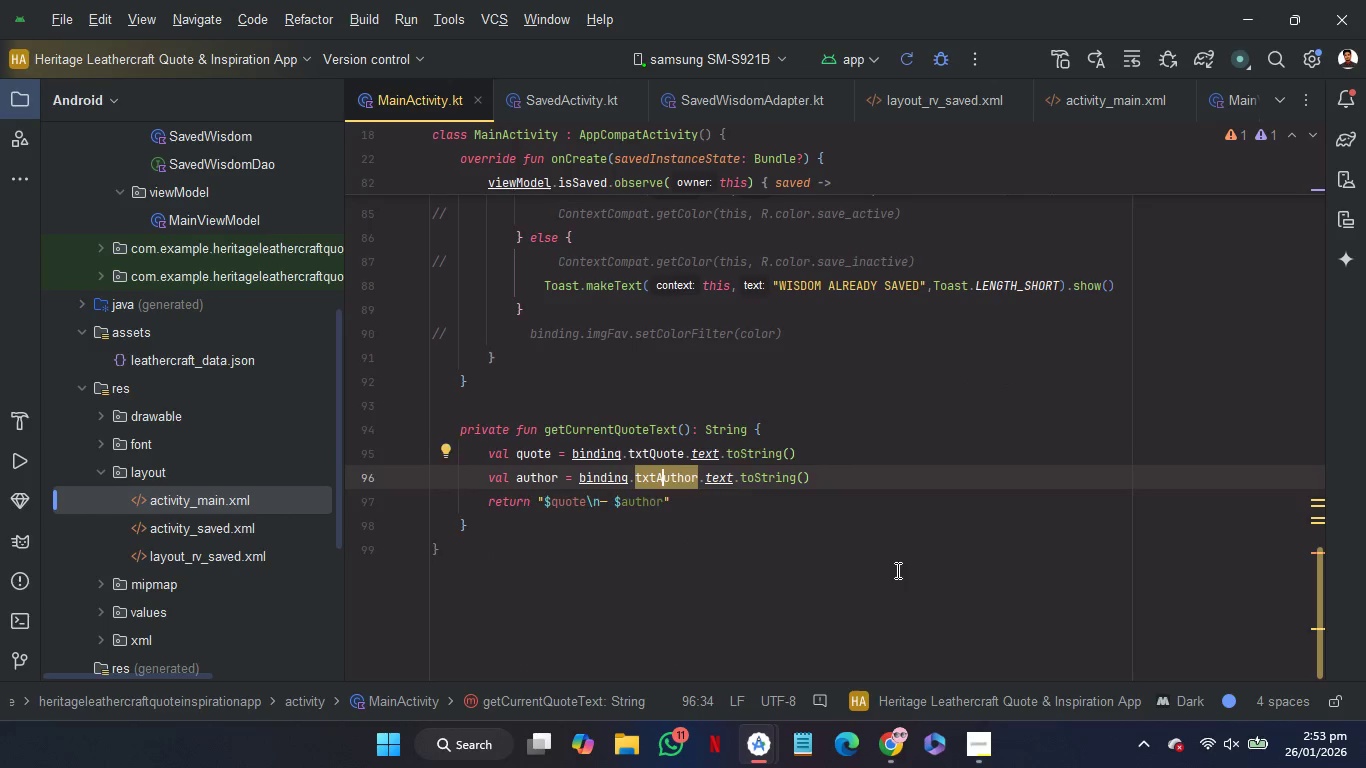 
scroll: coordinate [896, 570], scroll_direction: up, amount: 4.0
 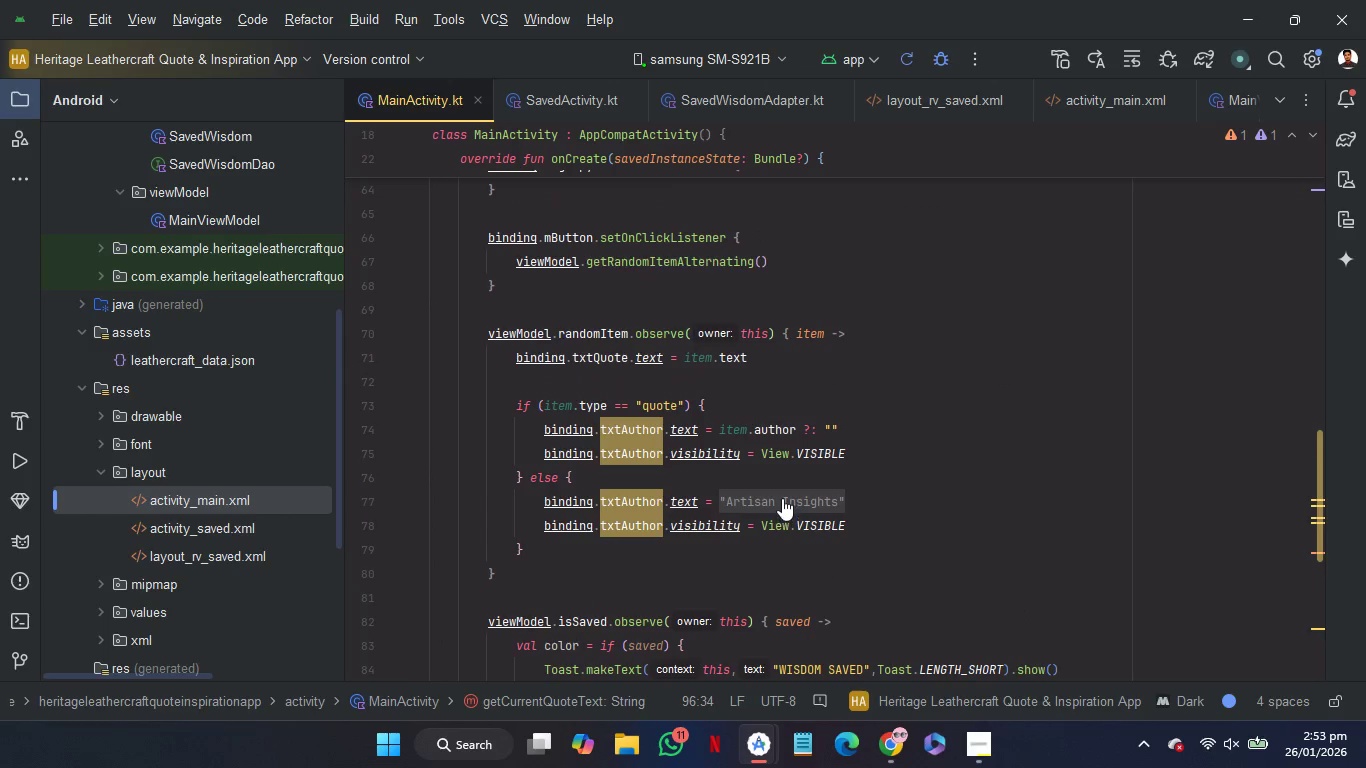 
left_click([782, 498])
 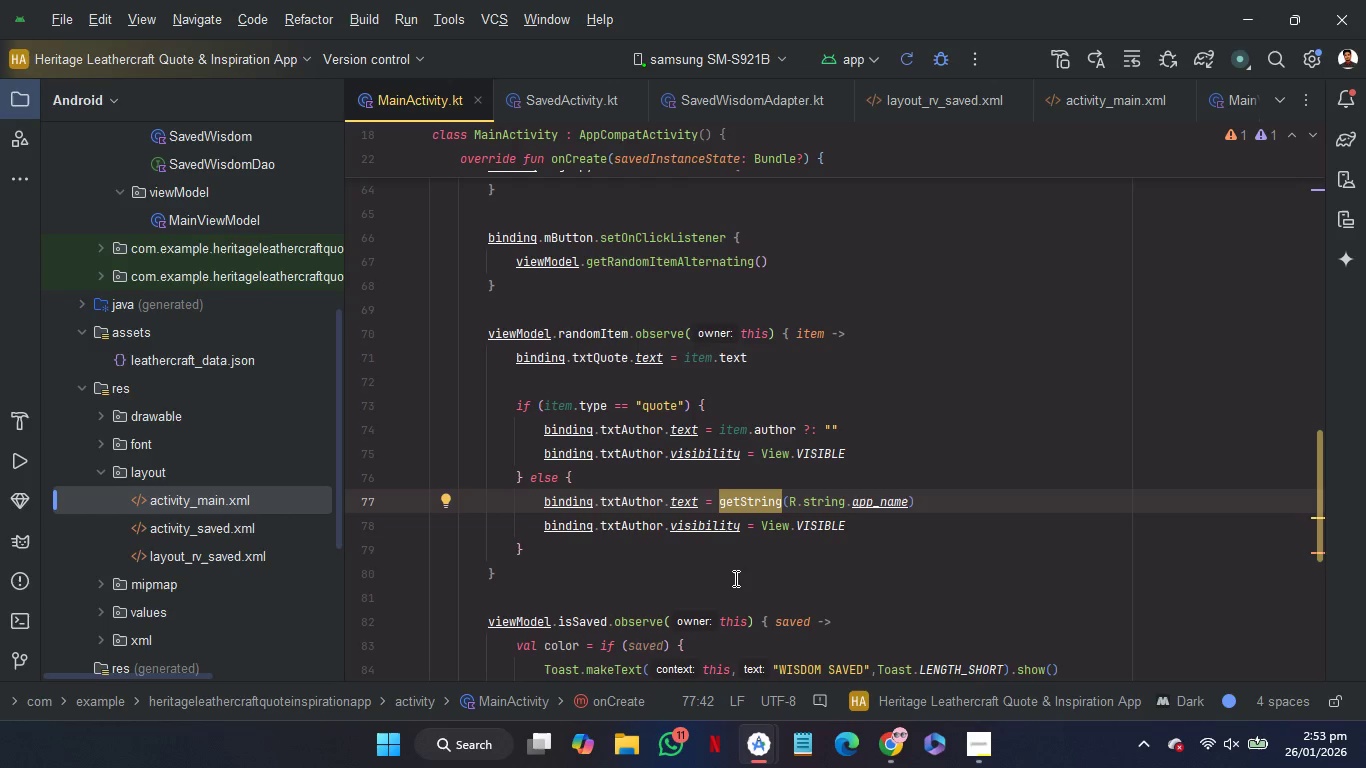 
wait(5.89)
 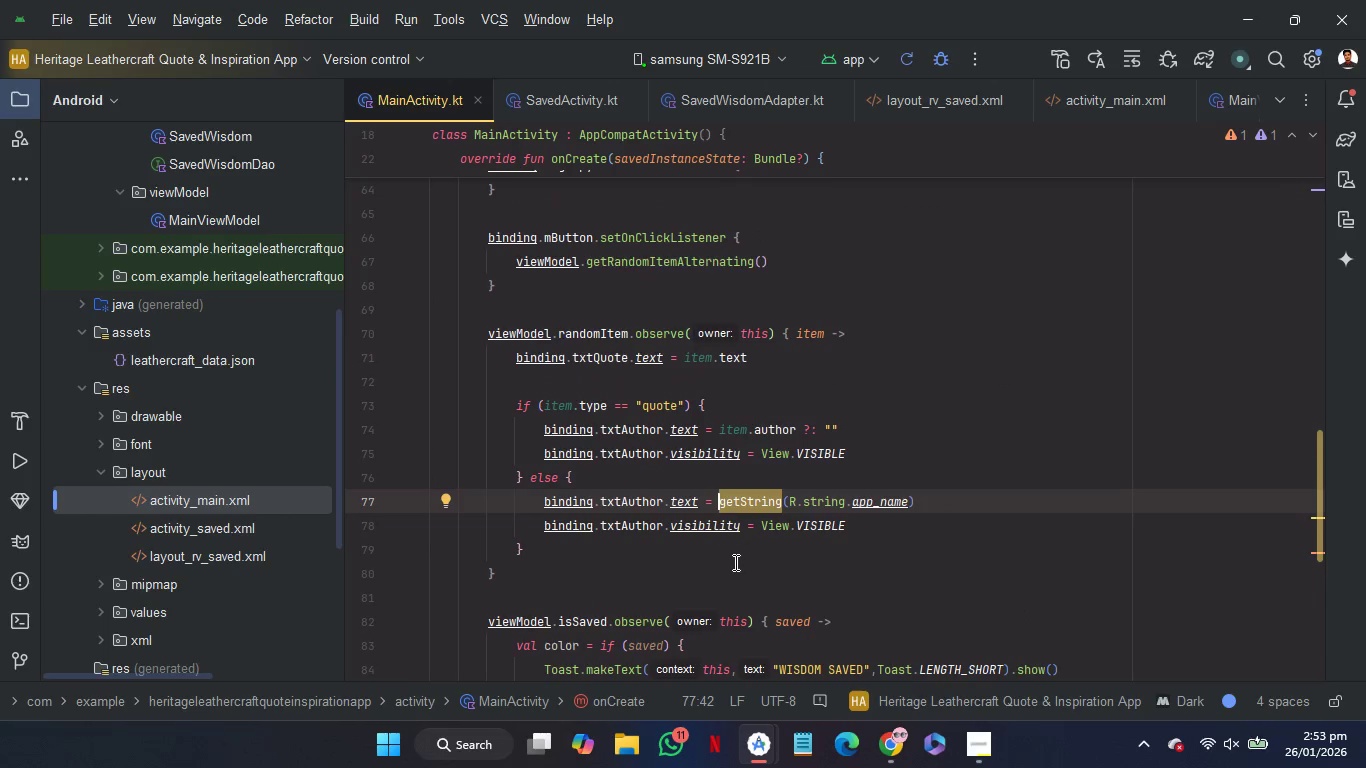 
key(Shift+Quote)
 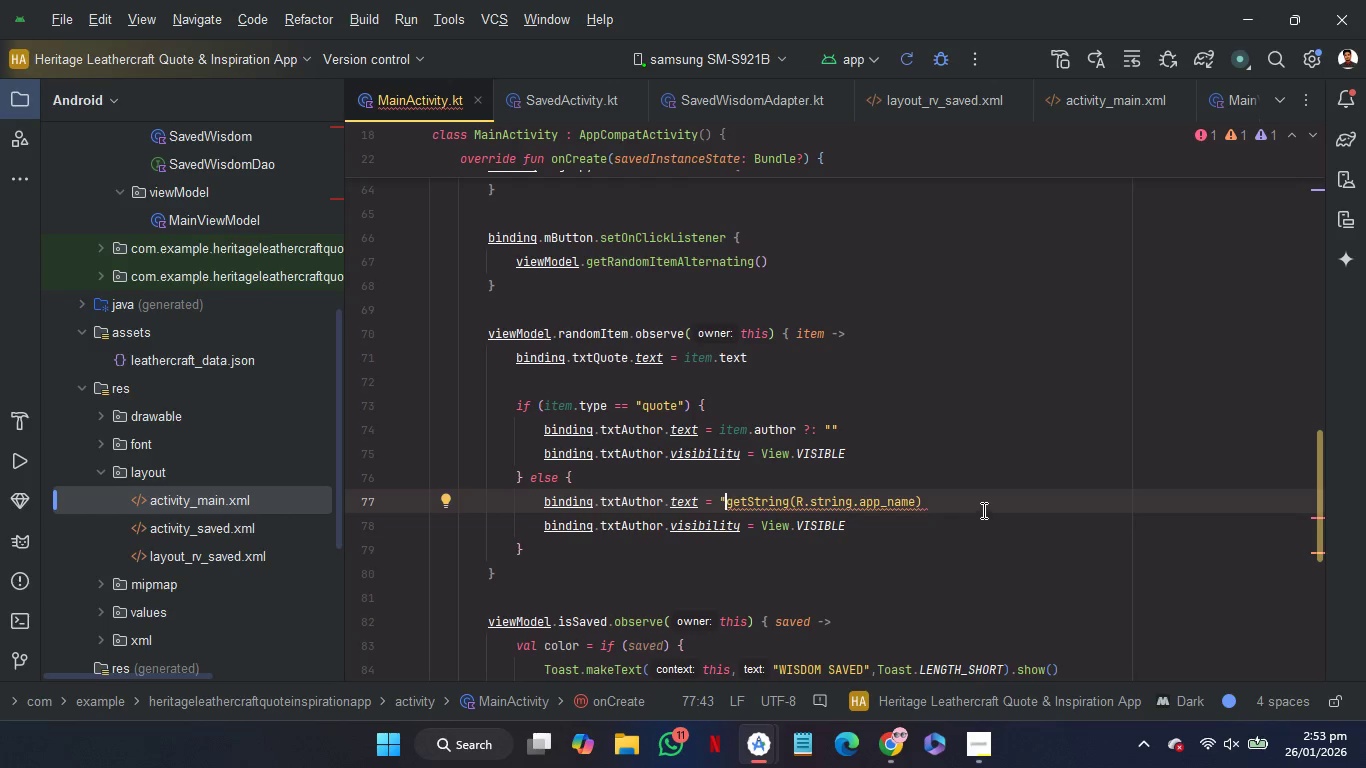 
left_click([981, 503])
 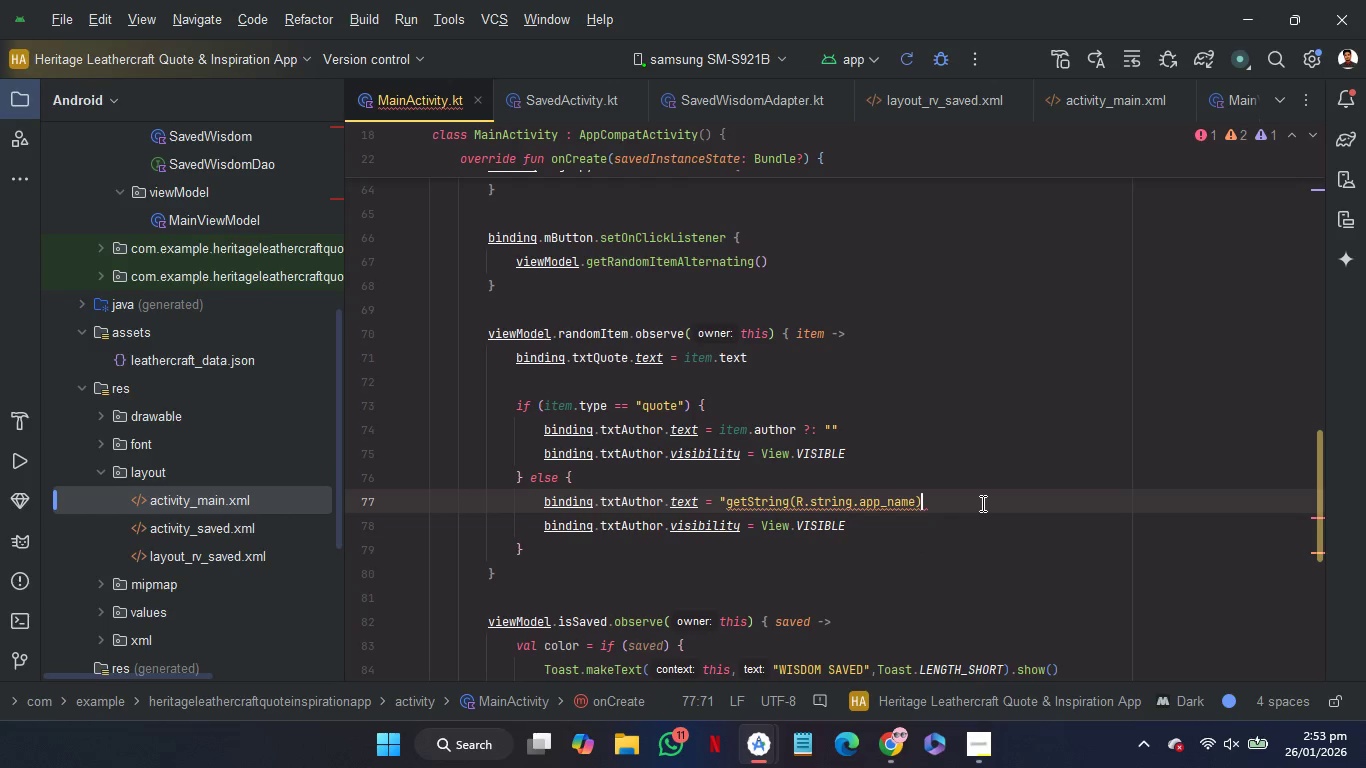 
key(Shift+Quote)
 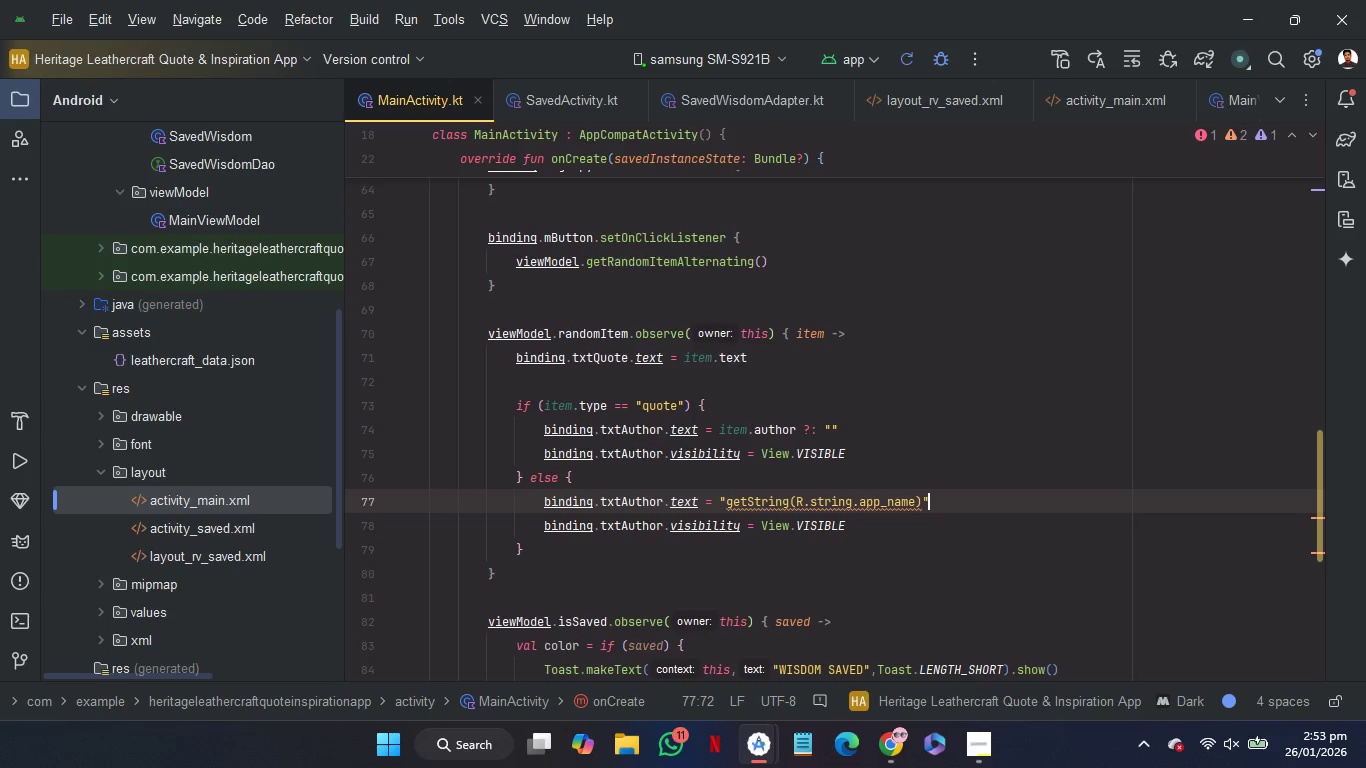 
hold_key(key=ArrowLeft, duration=1.5)
 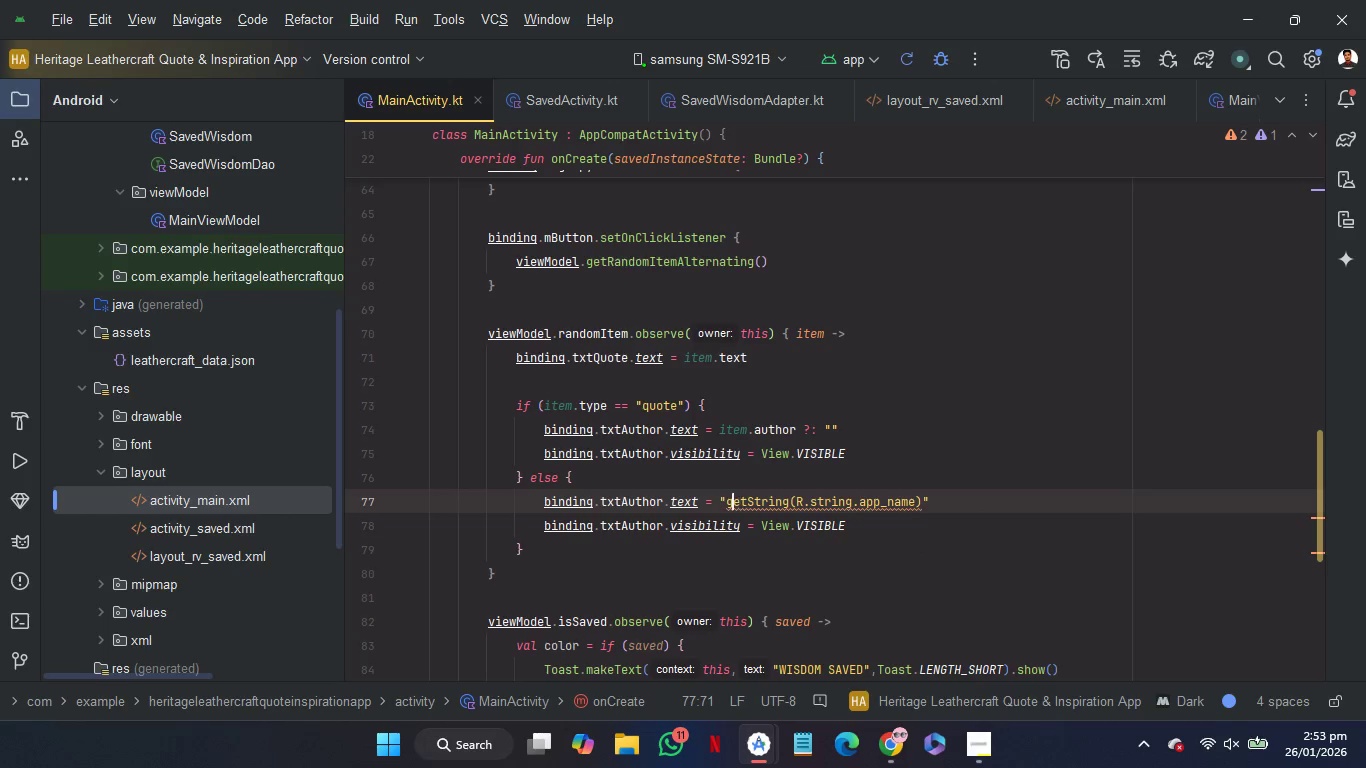 
key(ArrowLeft)
 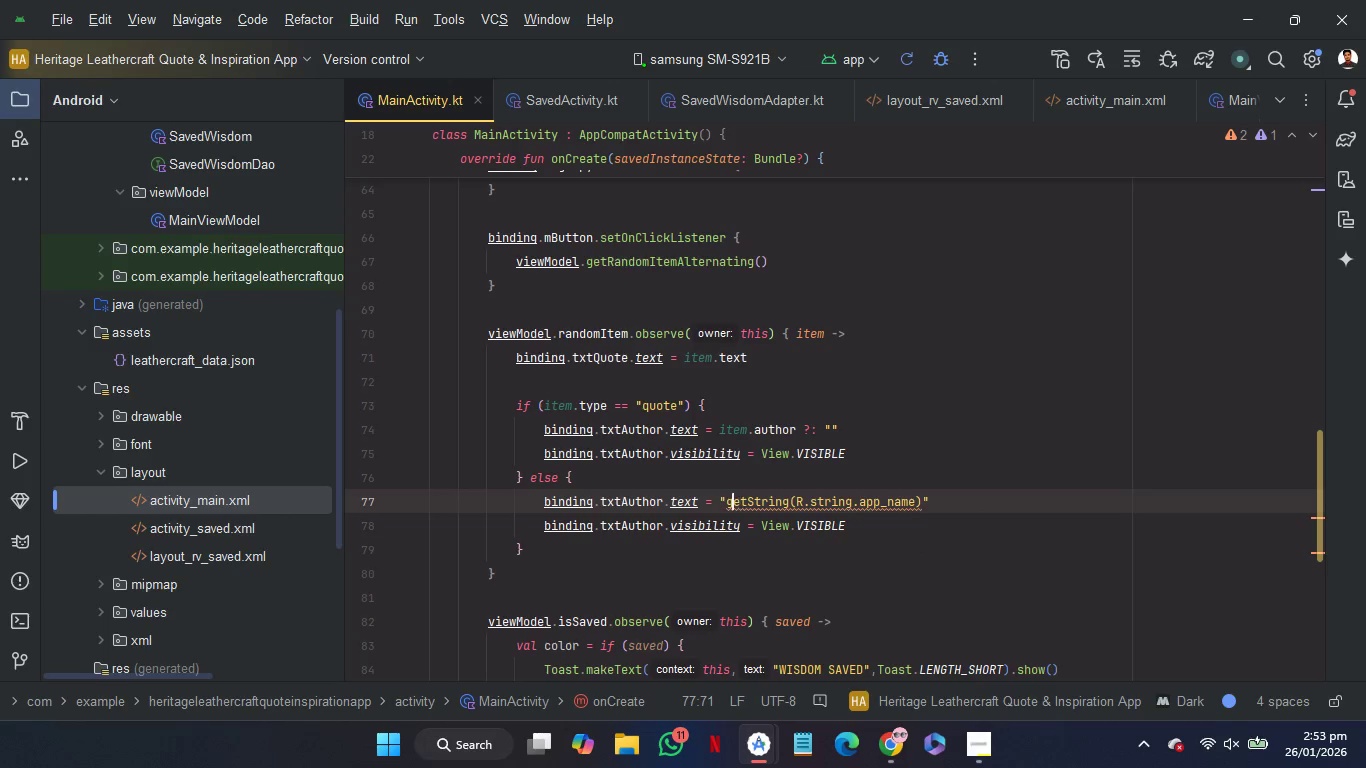 
key(ArrowLeft)
 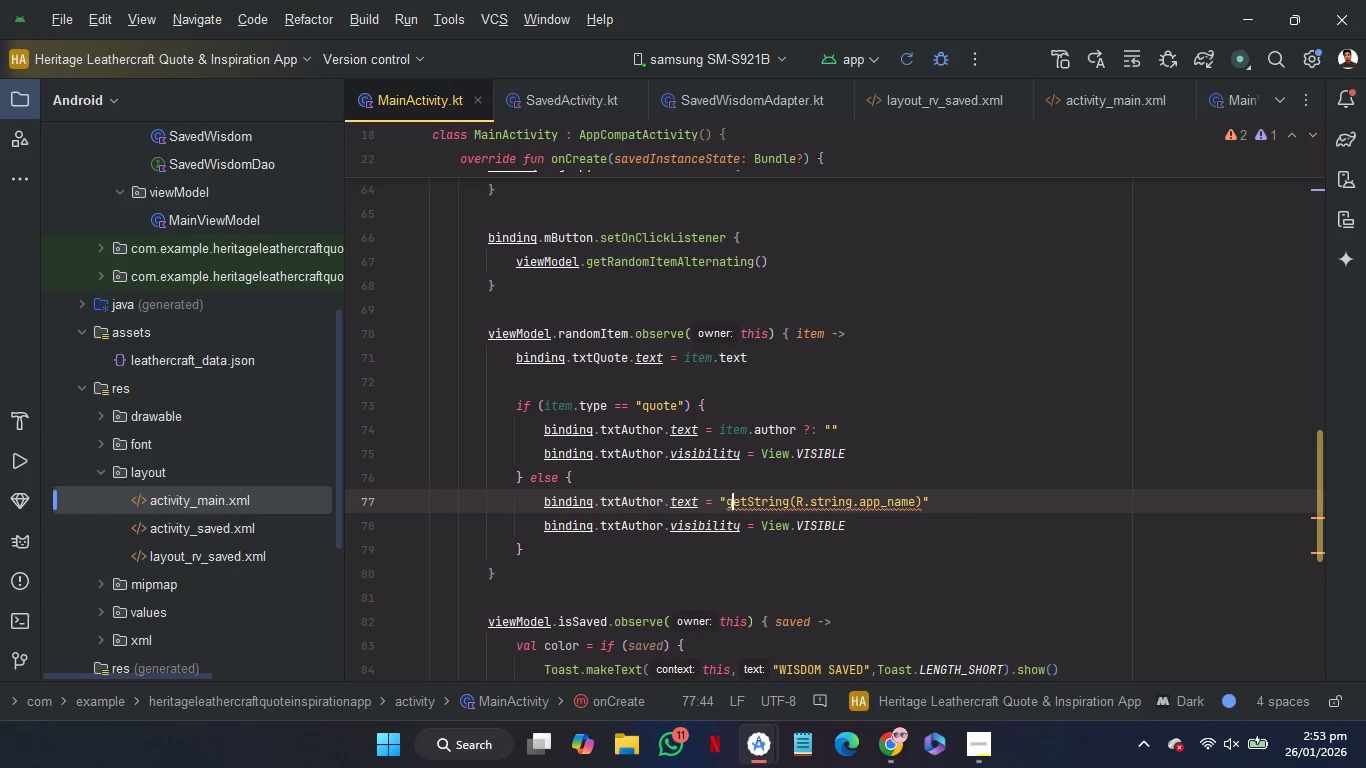 
key(ArrowLeft)
 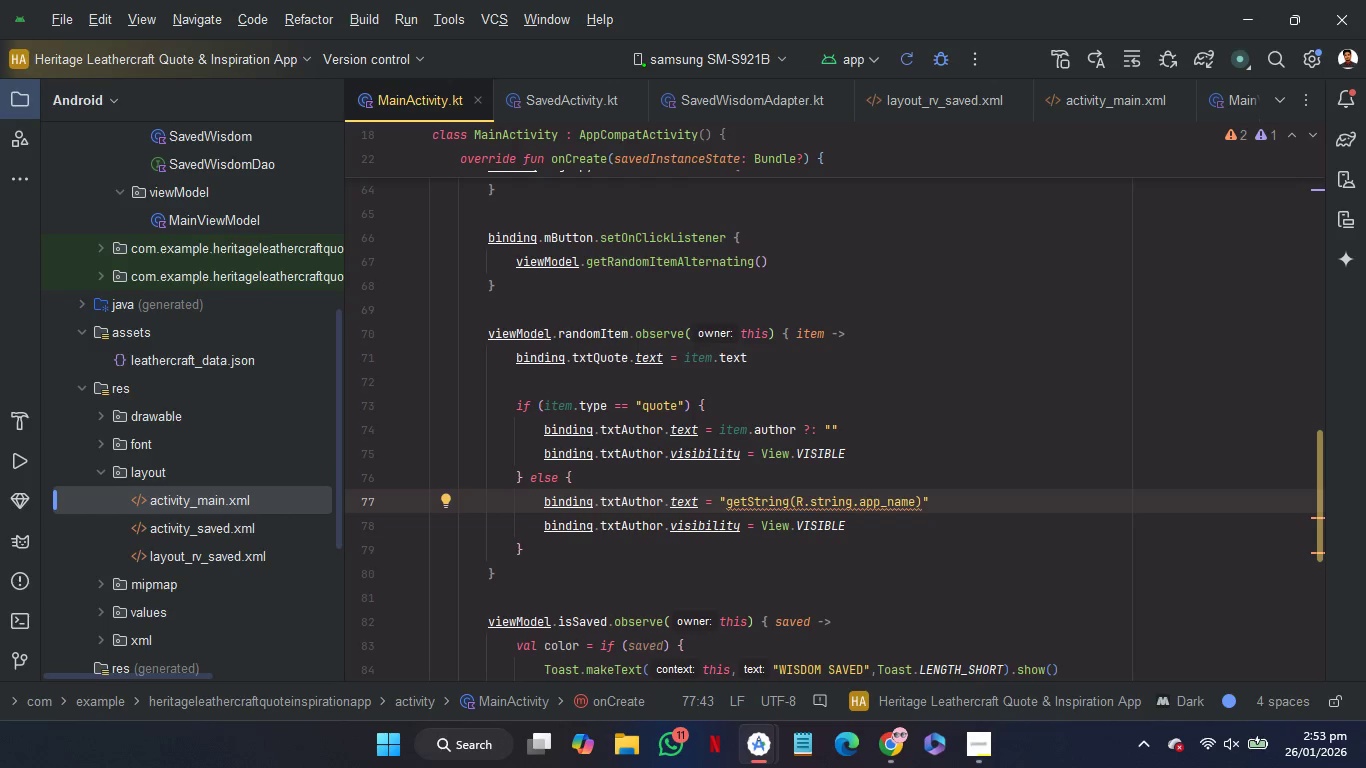 
wait(5.45)
 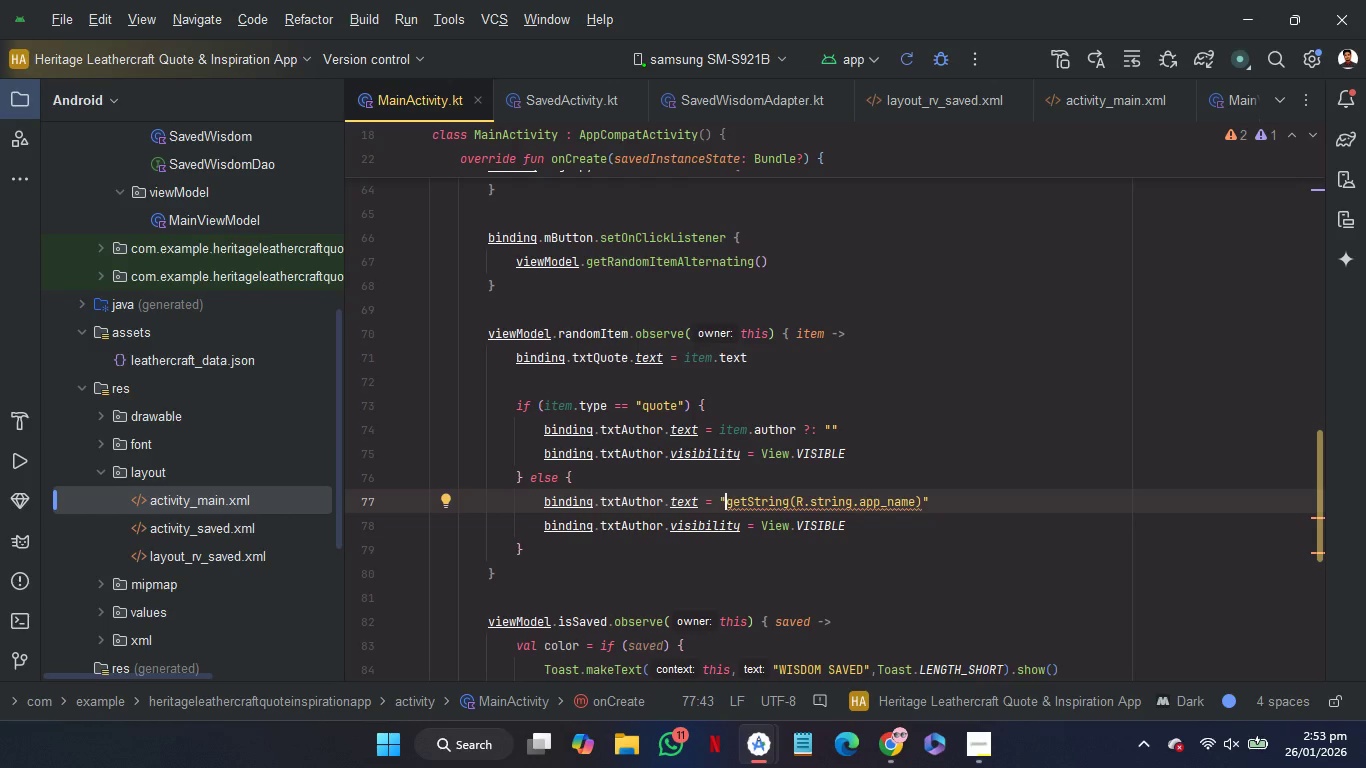 
key(Control+Z)
 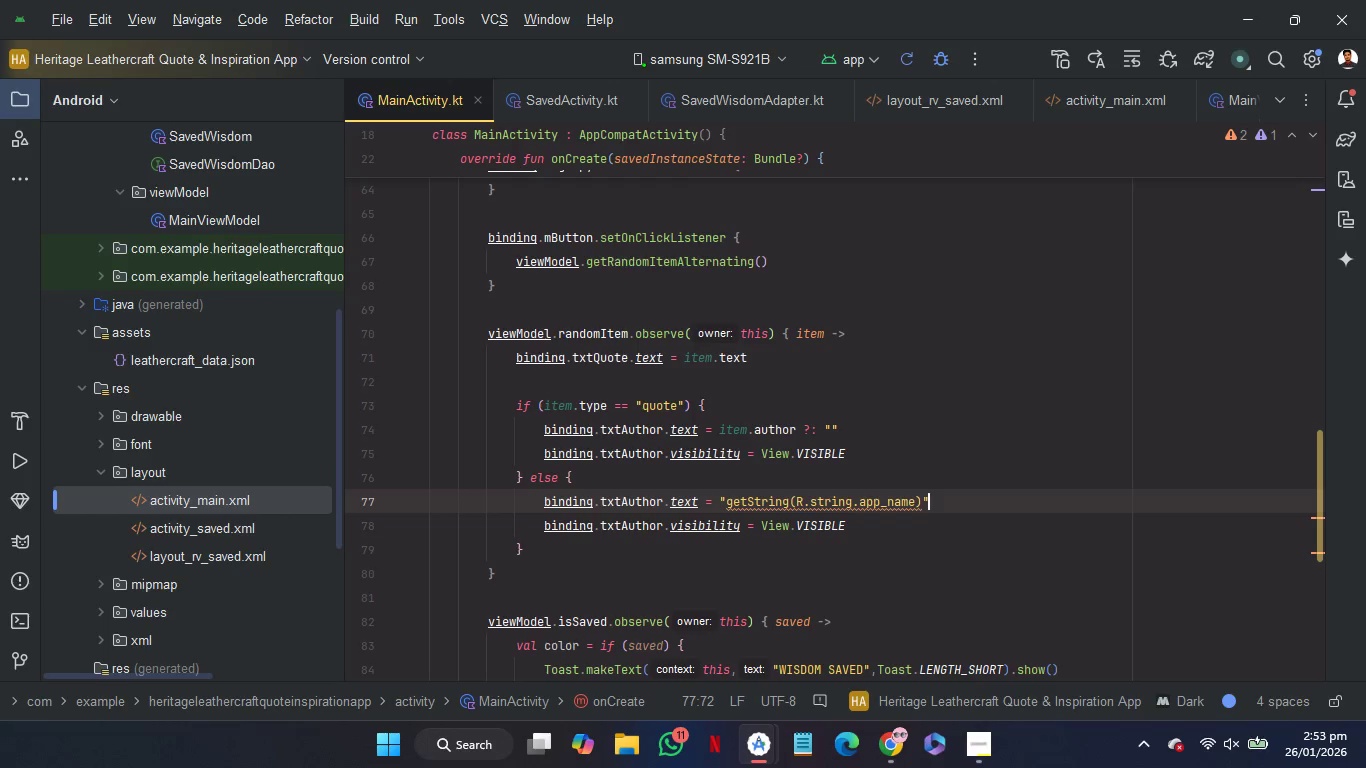 
key(Control+Z)
 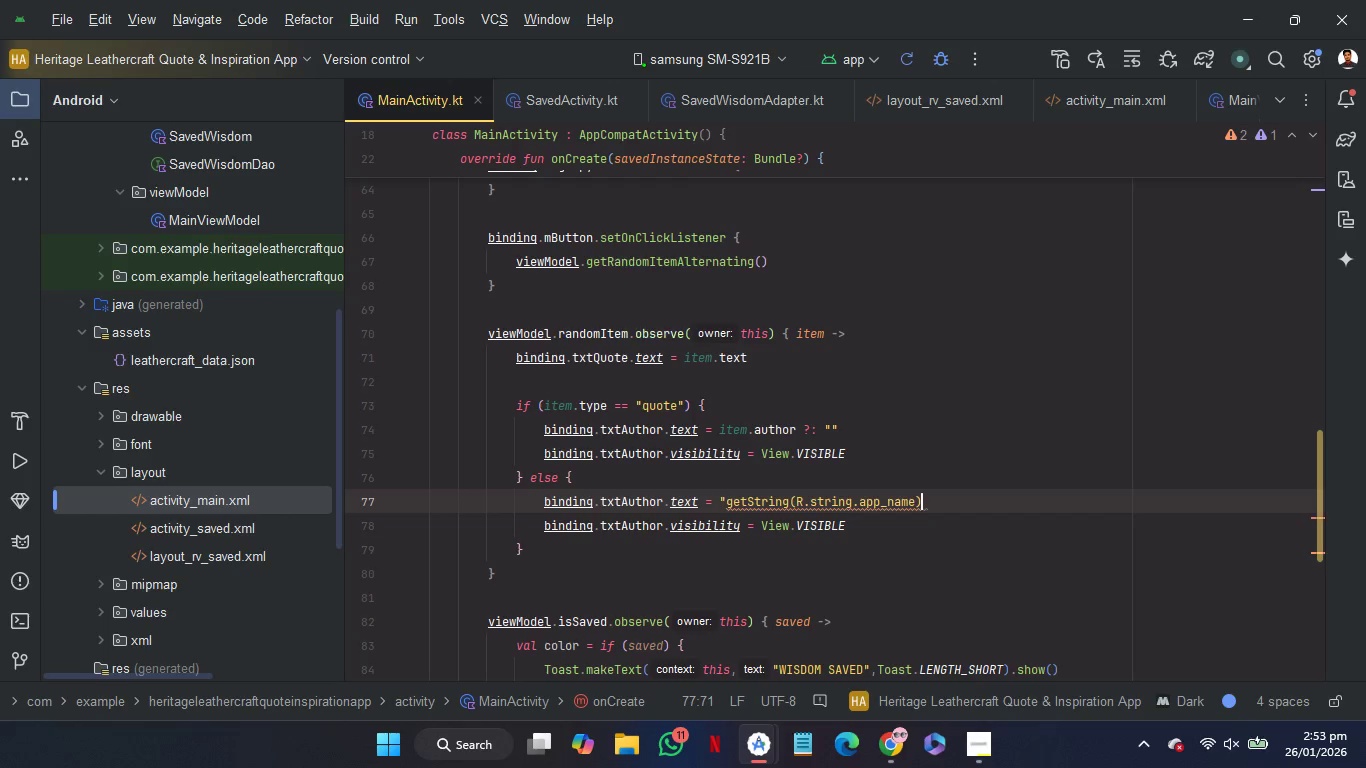 
key(Control+Z)
 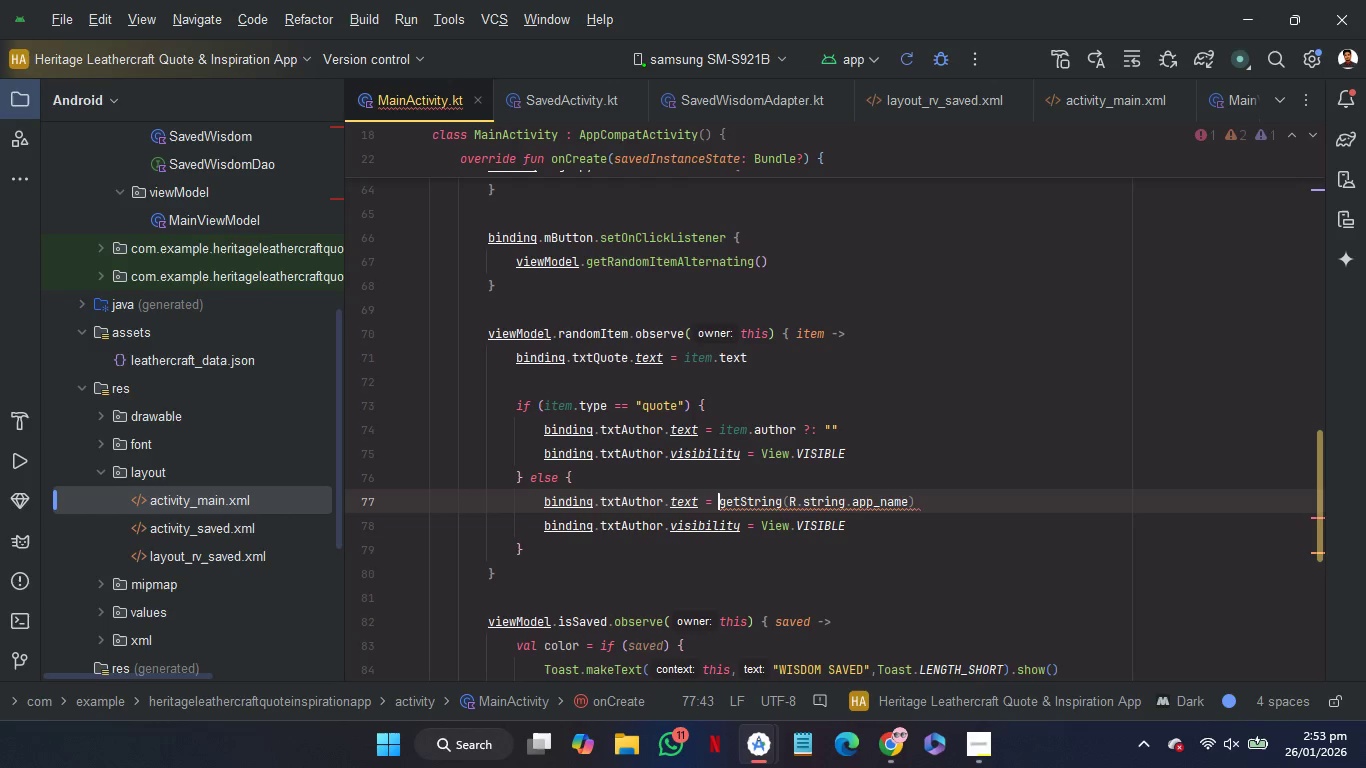 
key(Control+Z)
 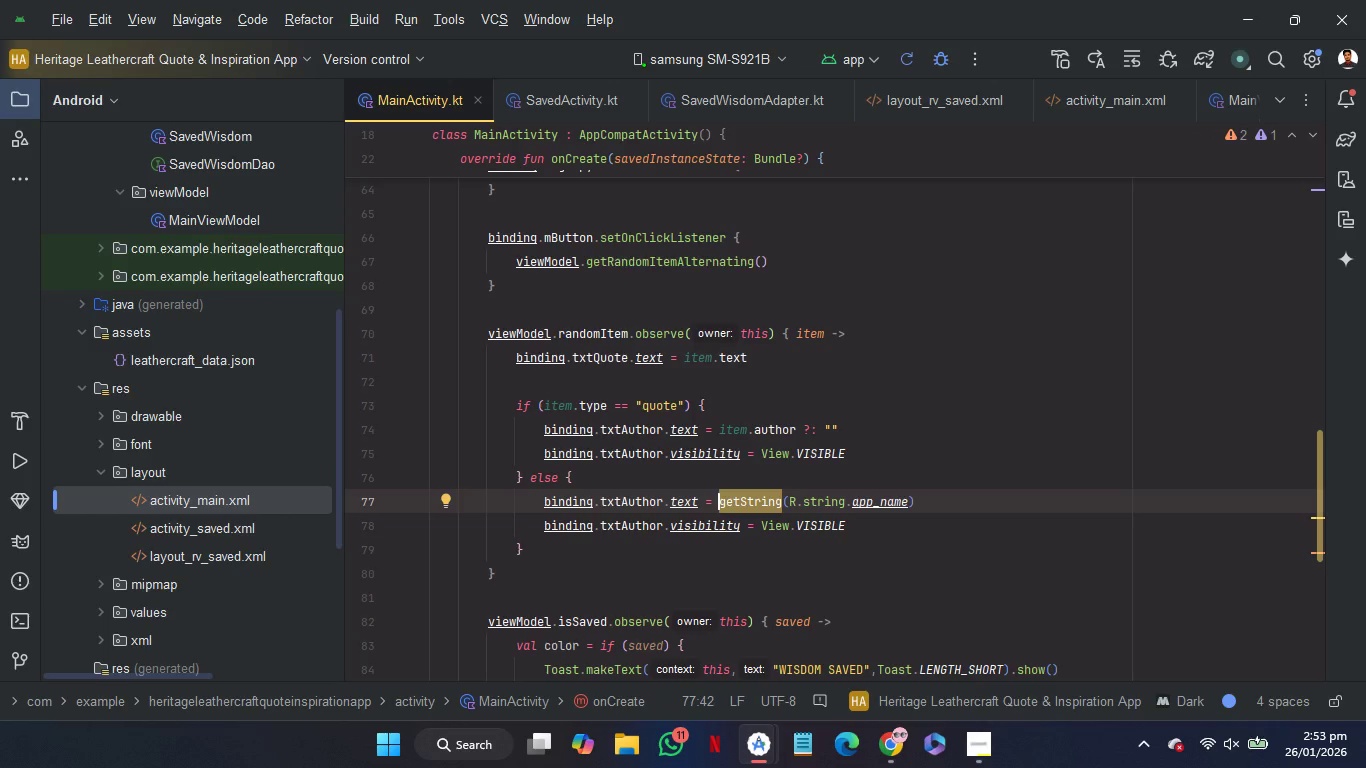 
key(Shift+Quote)
 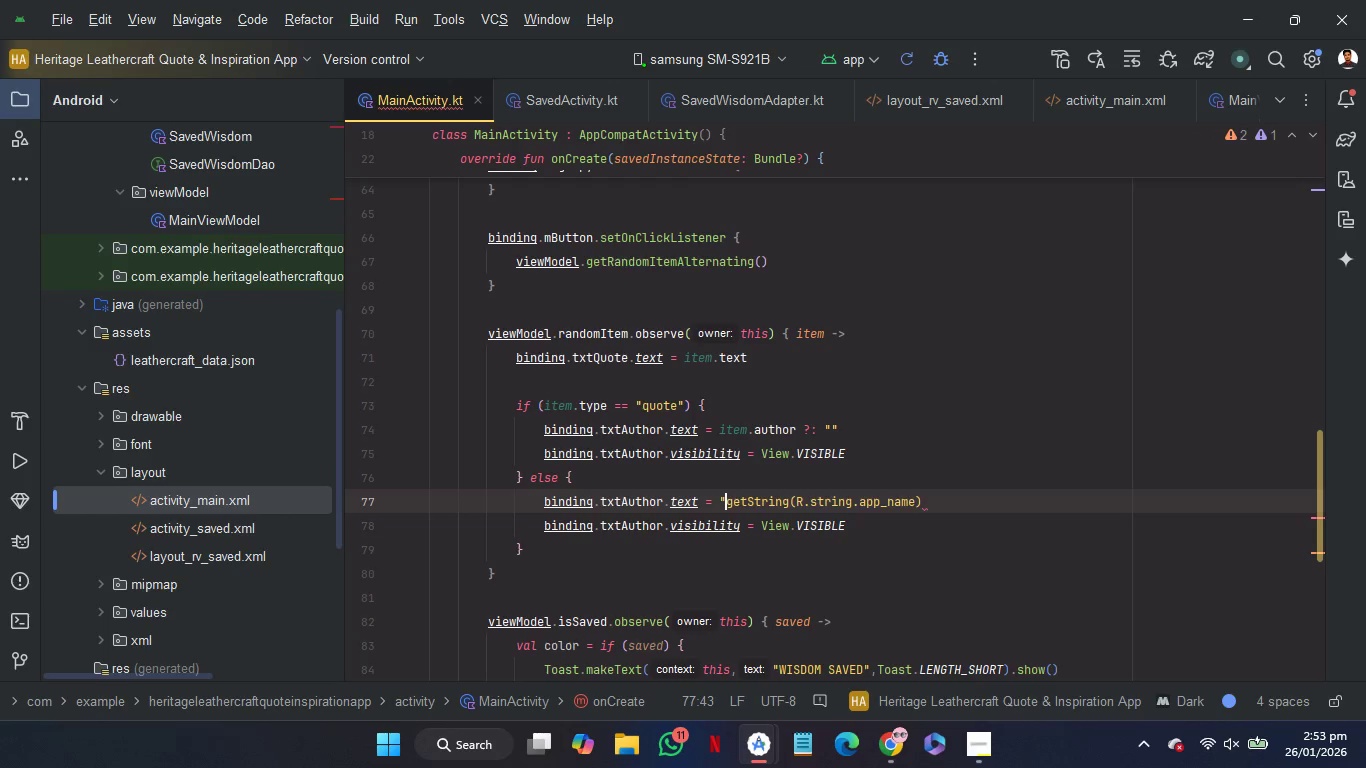 
key(Shift+Quote)
 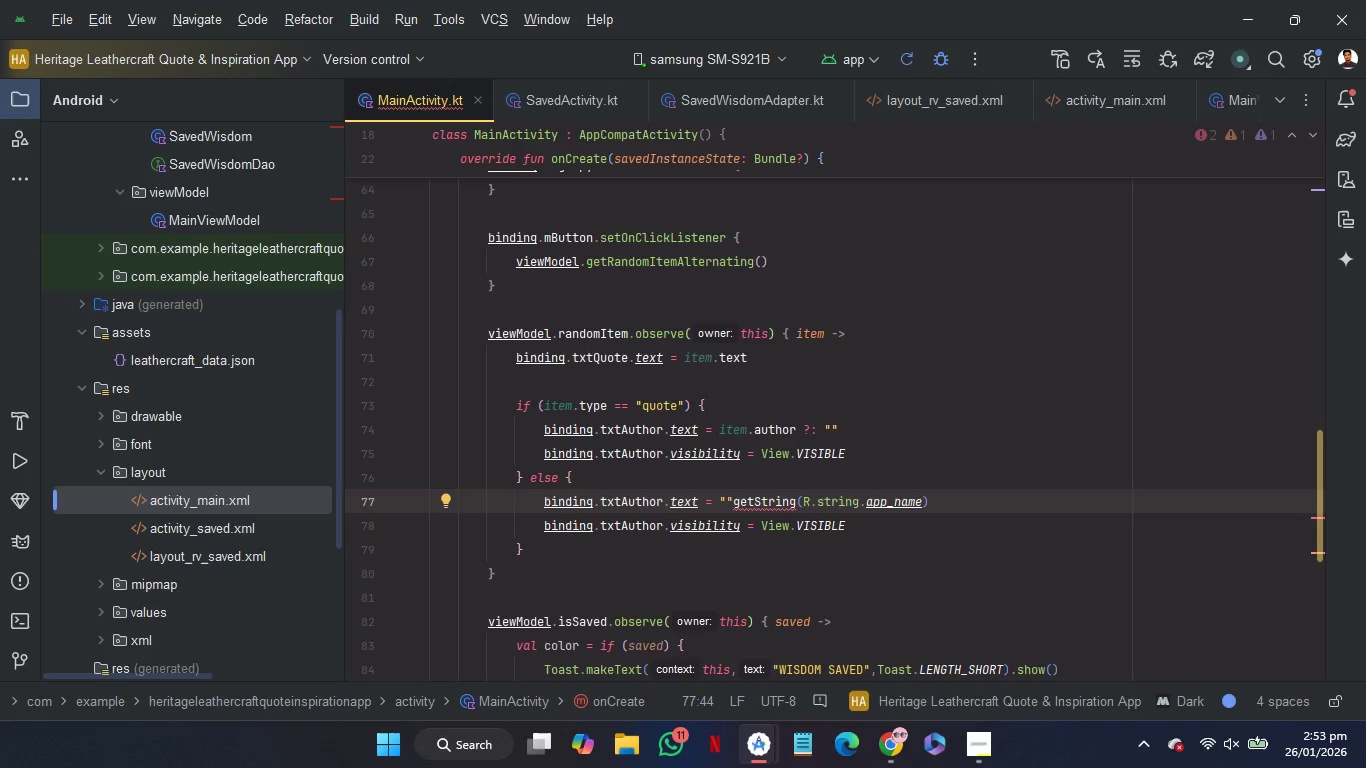 
key(Space)
 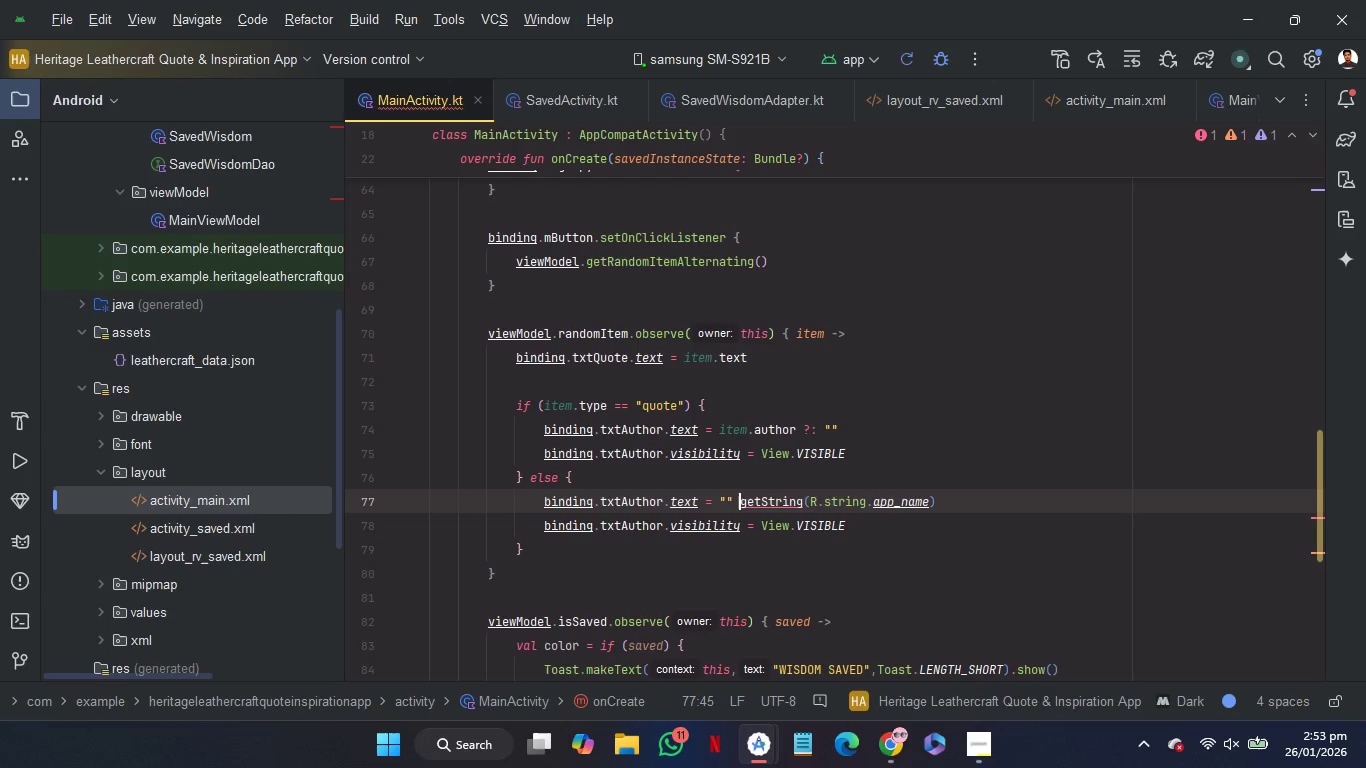 
key(Equal)
 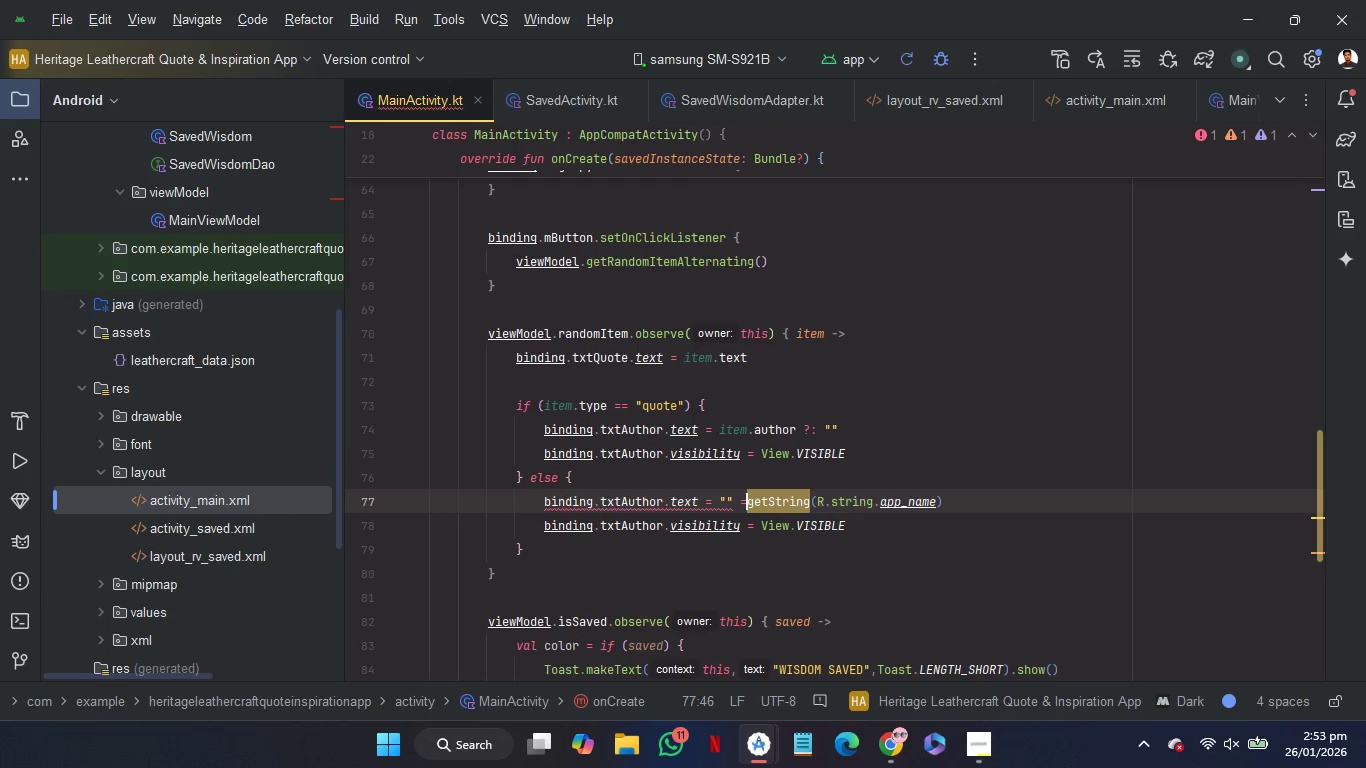 
key(Backspace)
 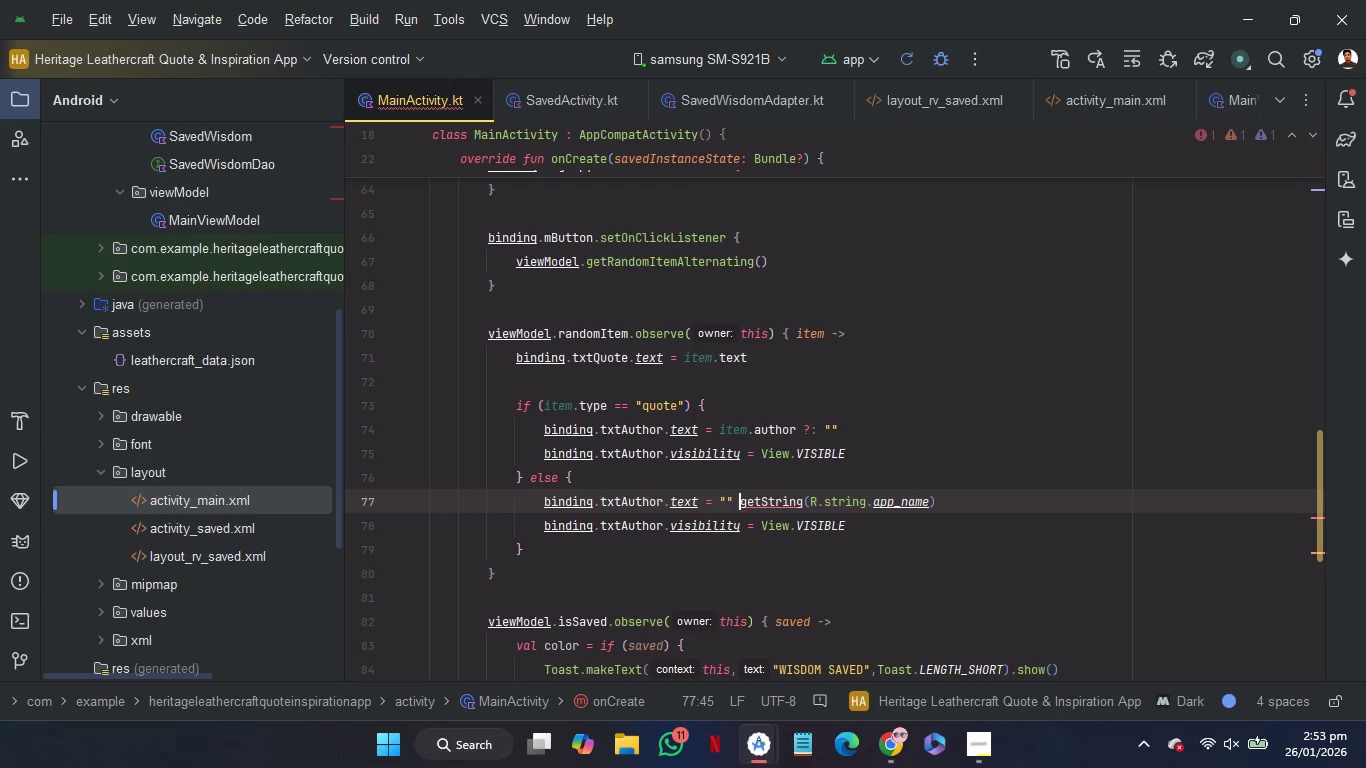 
key(Shift+Equal)
 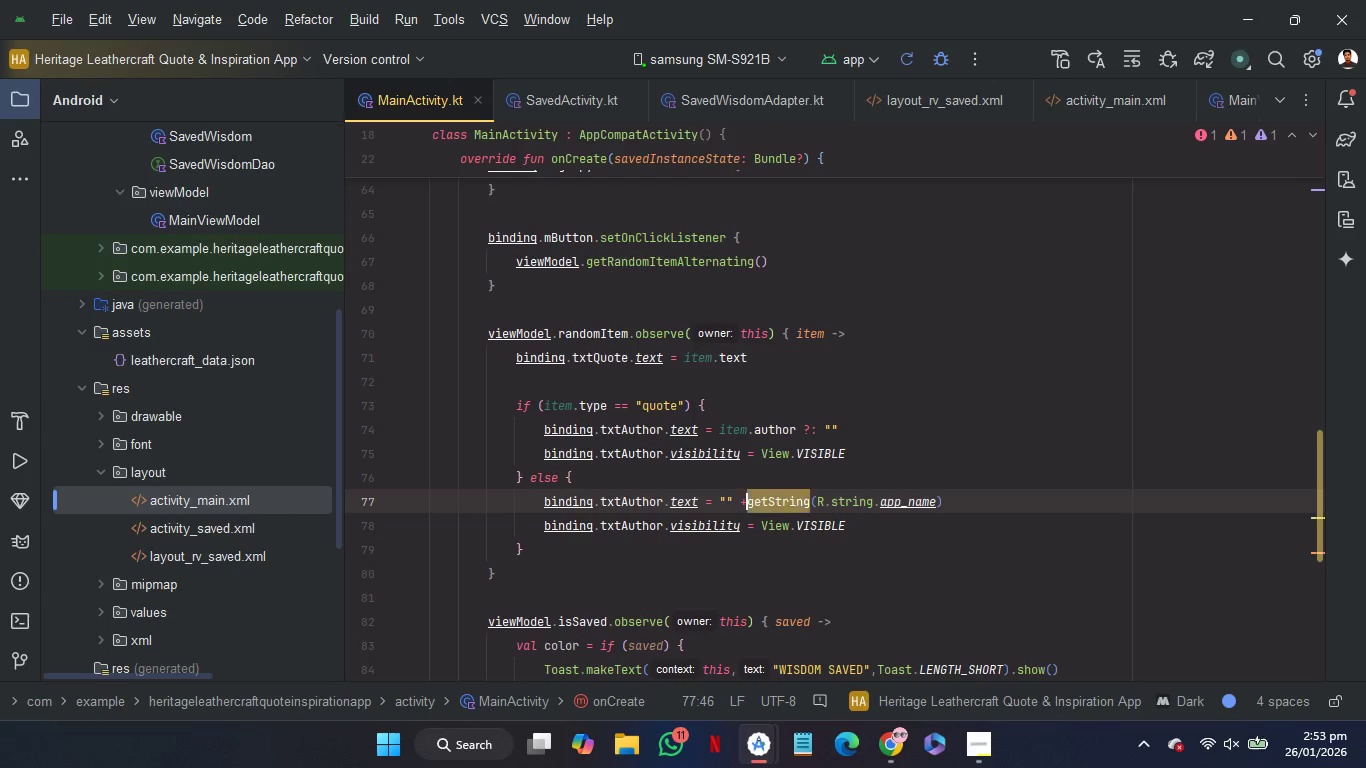 
key(ArrowLeft)
 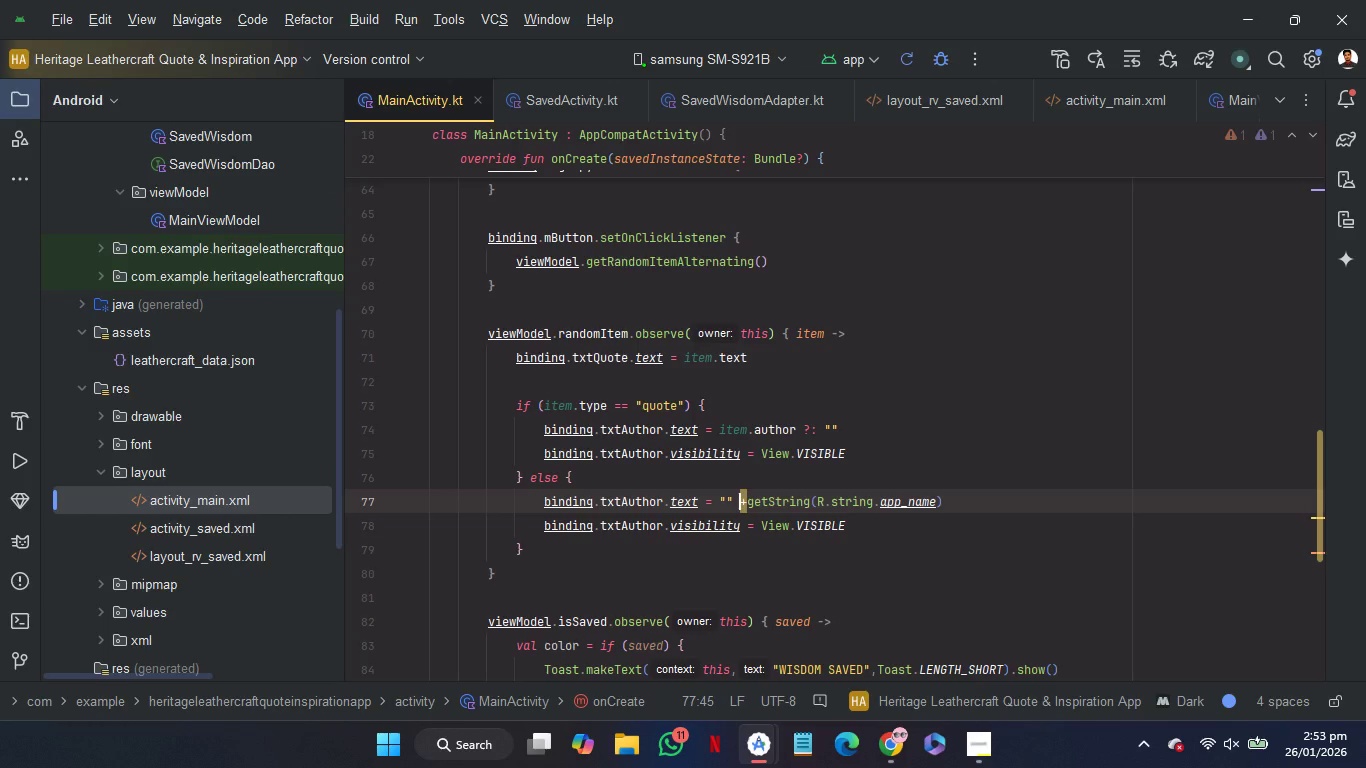 
key(ArrowLeft)
 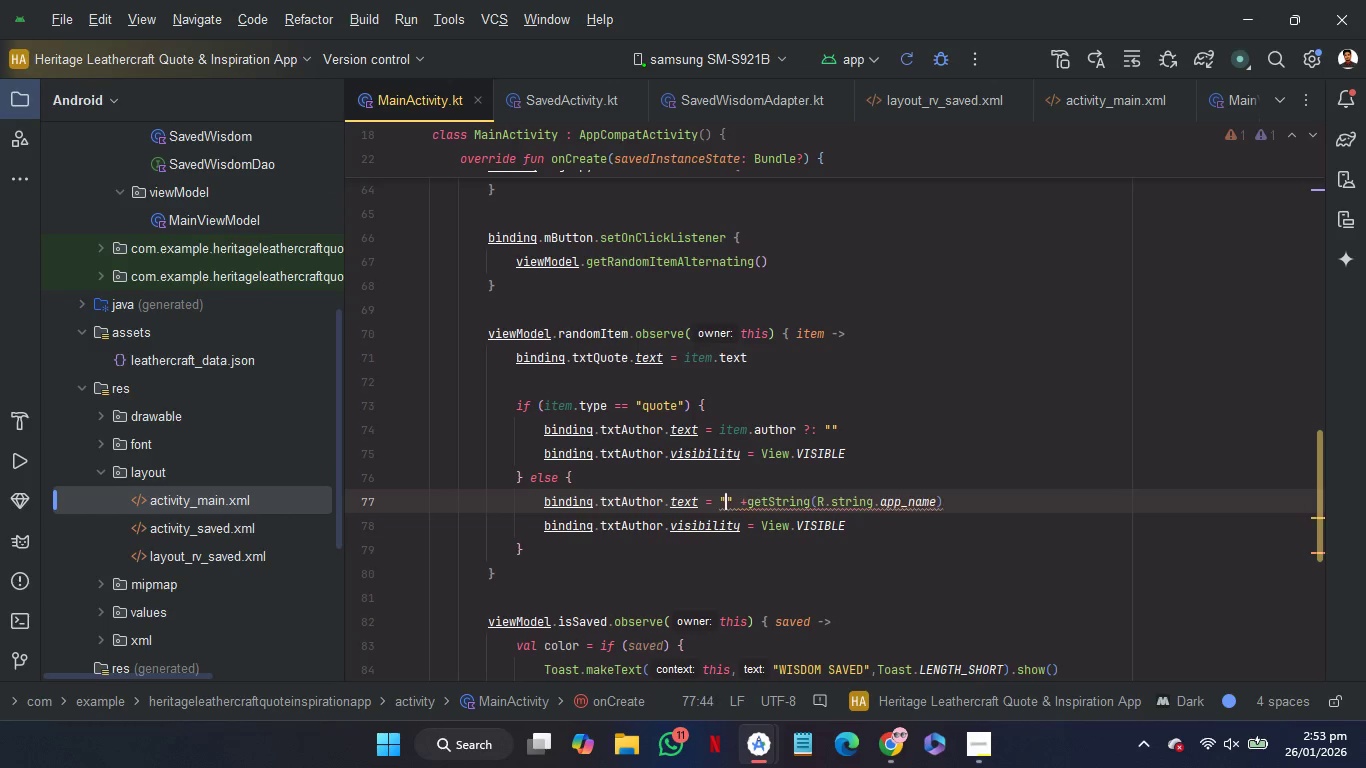 
key(ArrowLeft)
 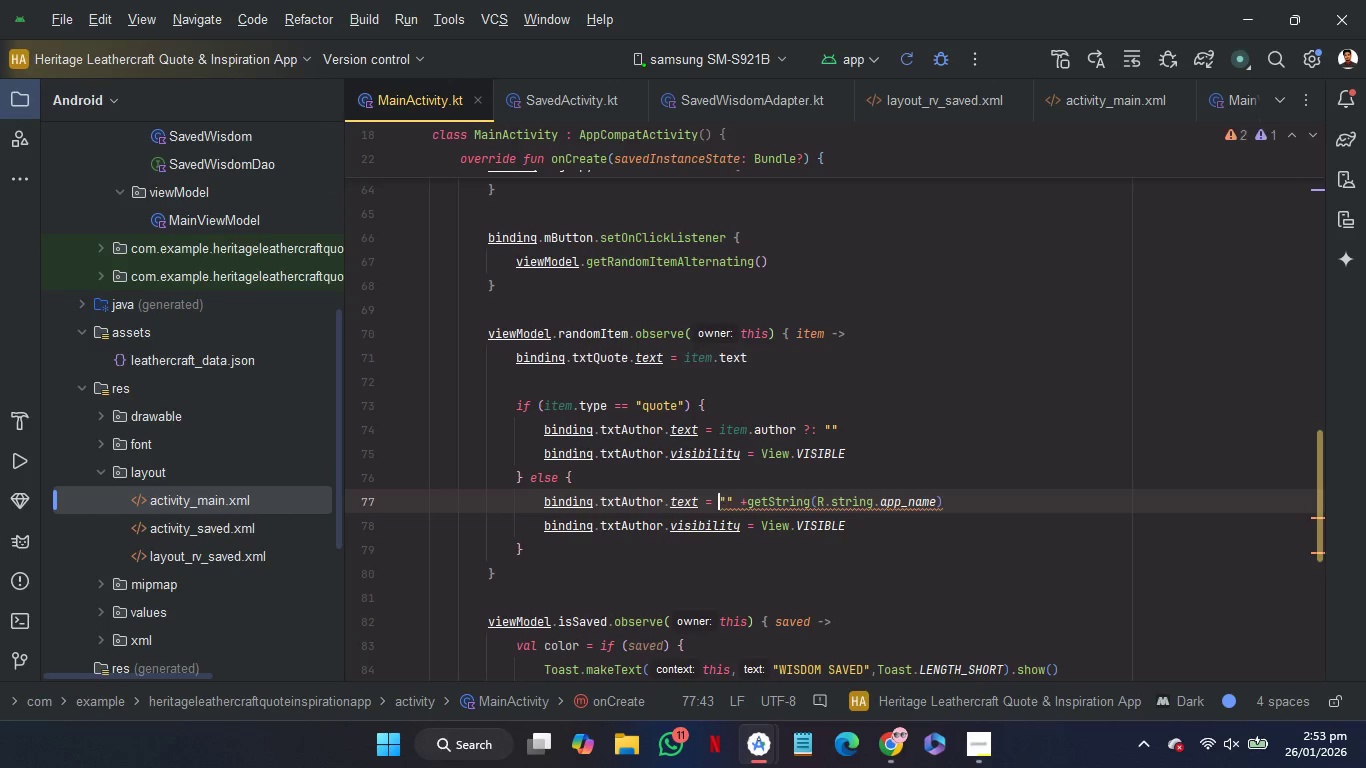 
key(ArrowLeft)
 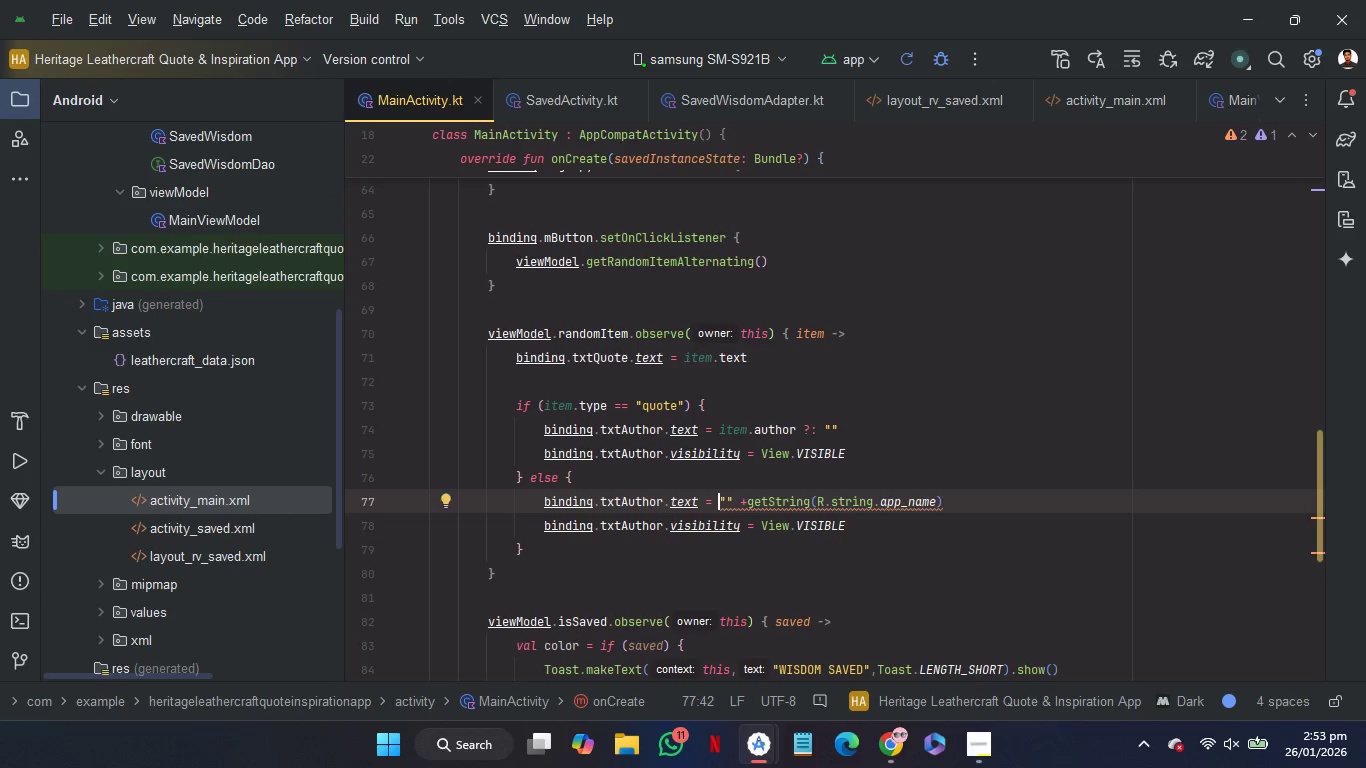 
key(Shift+Equal)
 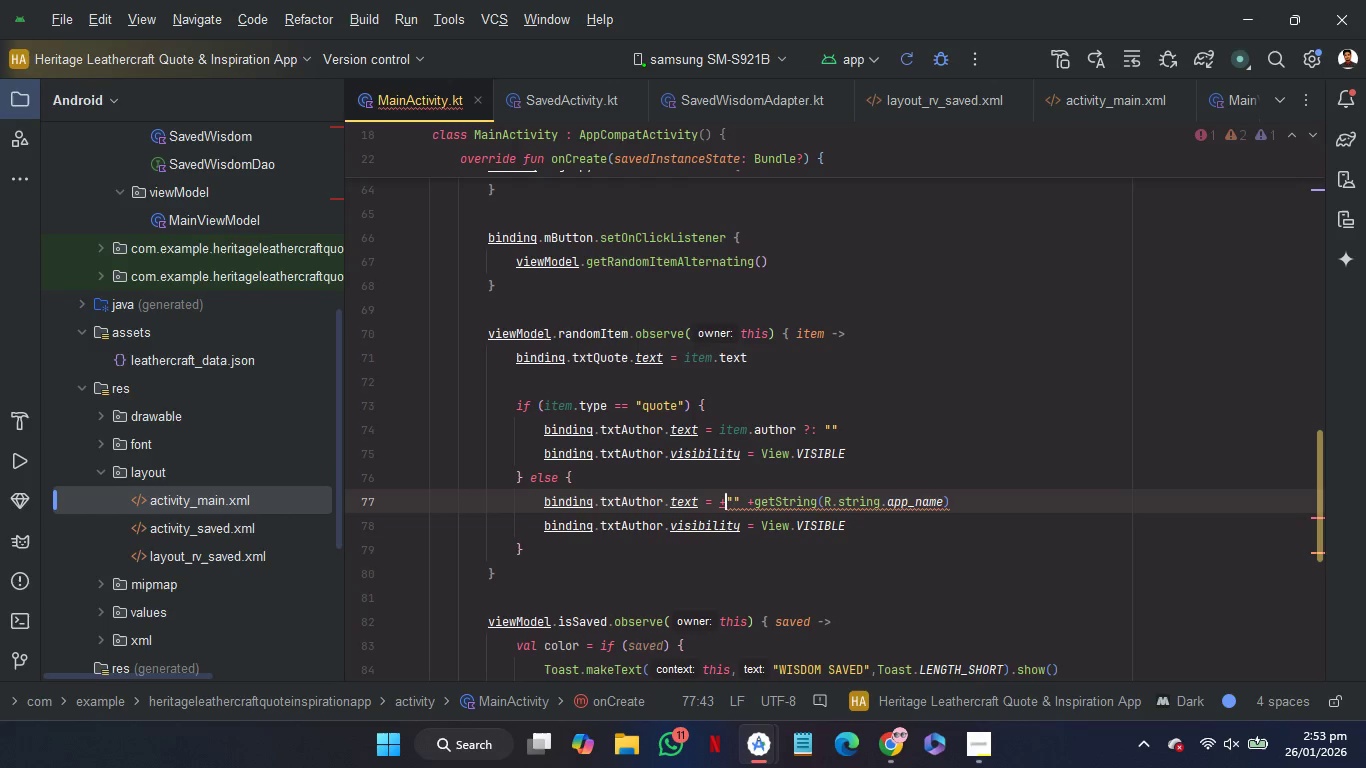 
key(Backspace)
 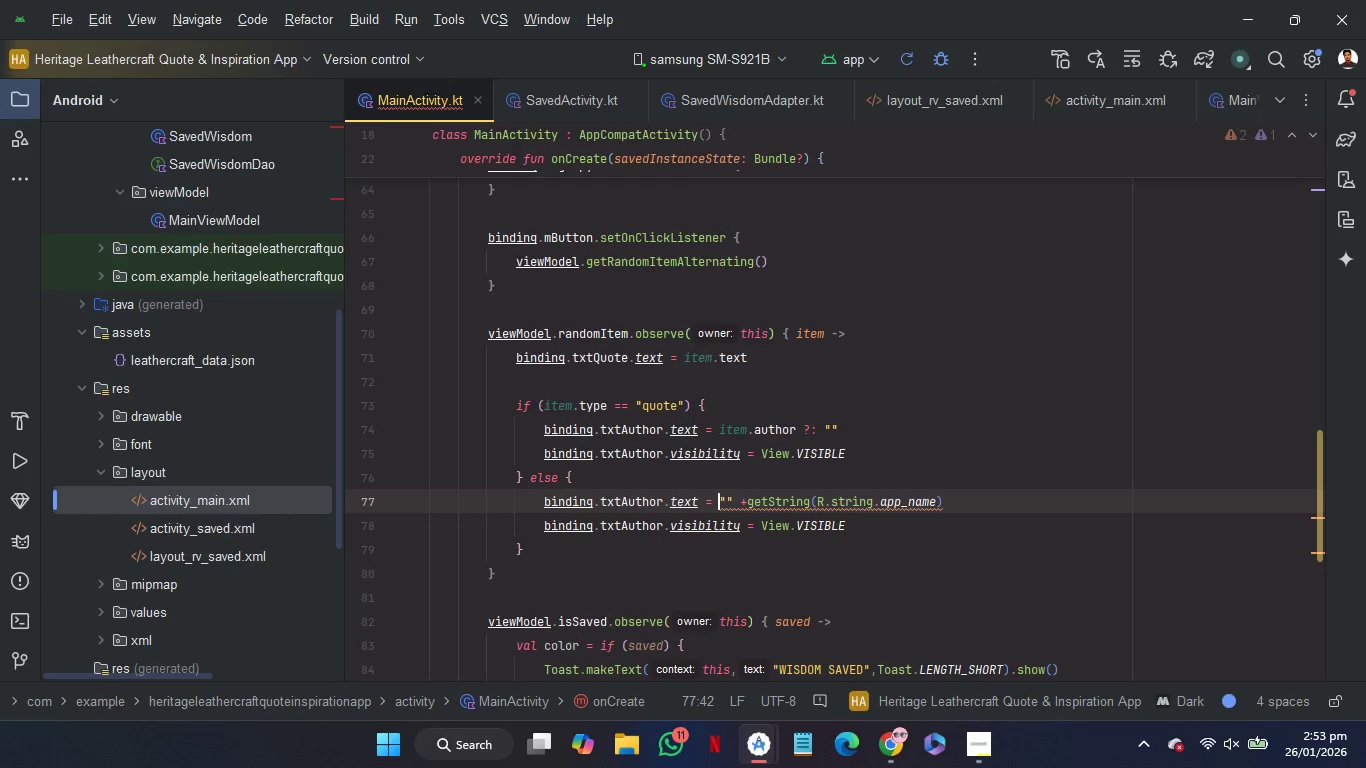 
key(Equal)
 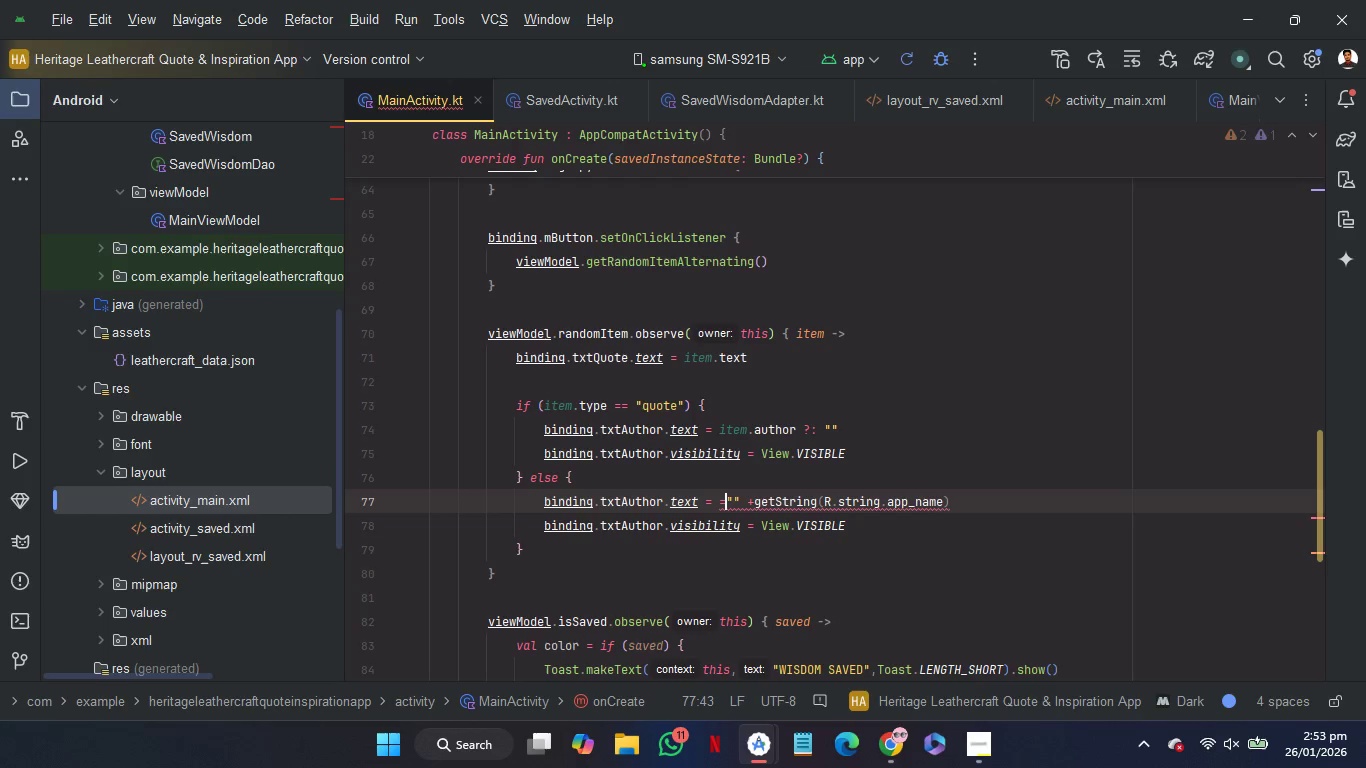 
key(Backspace)
 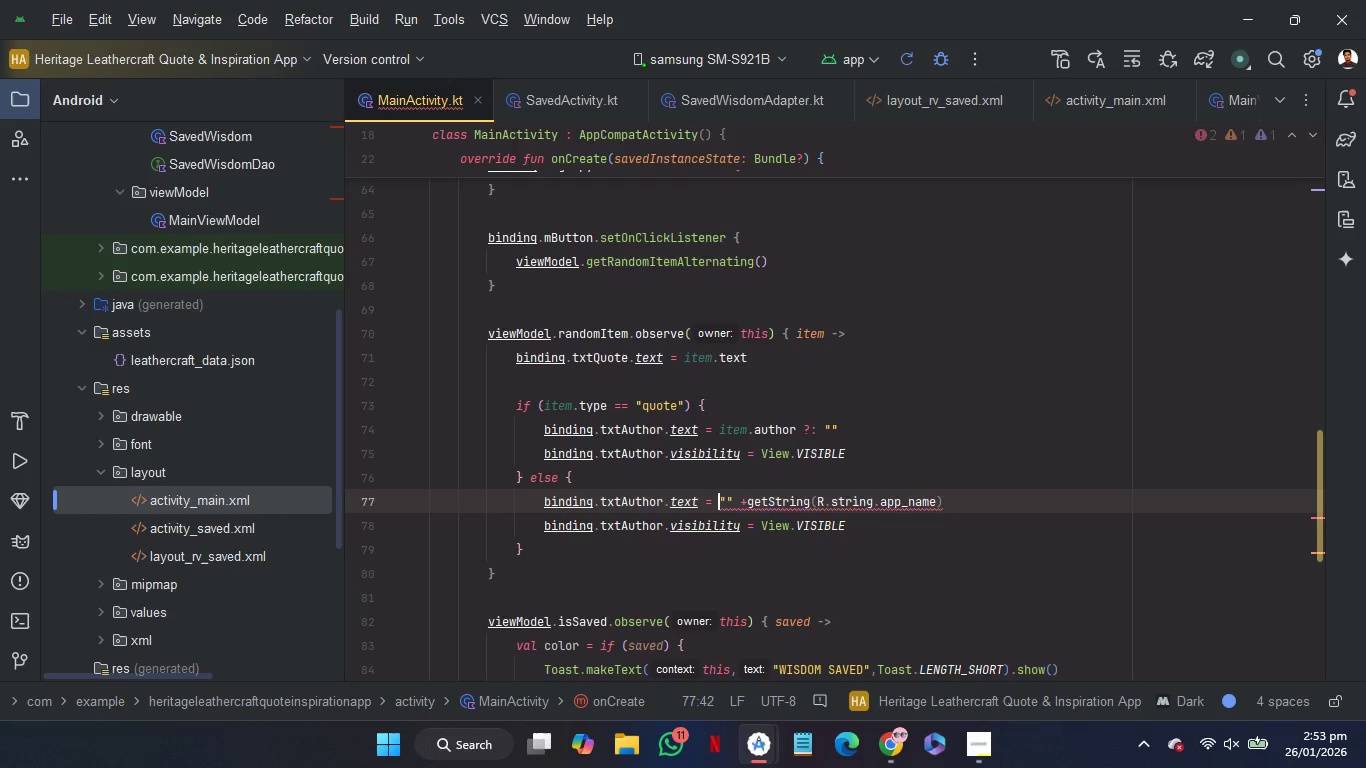 
key(Shift+Equal)
 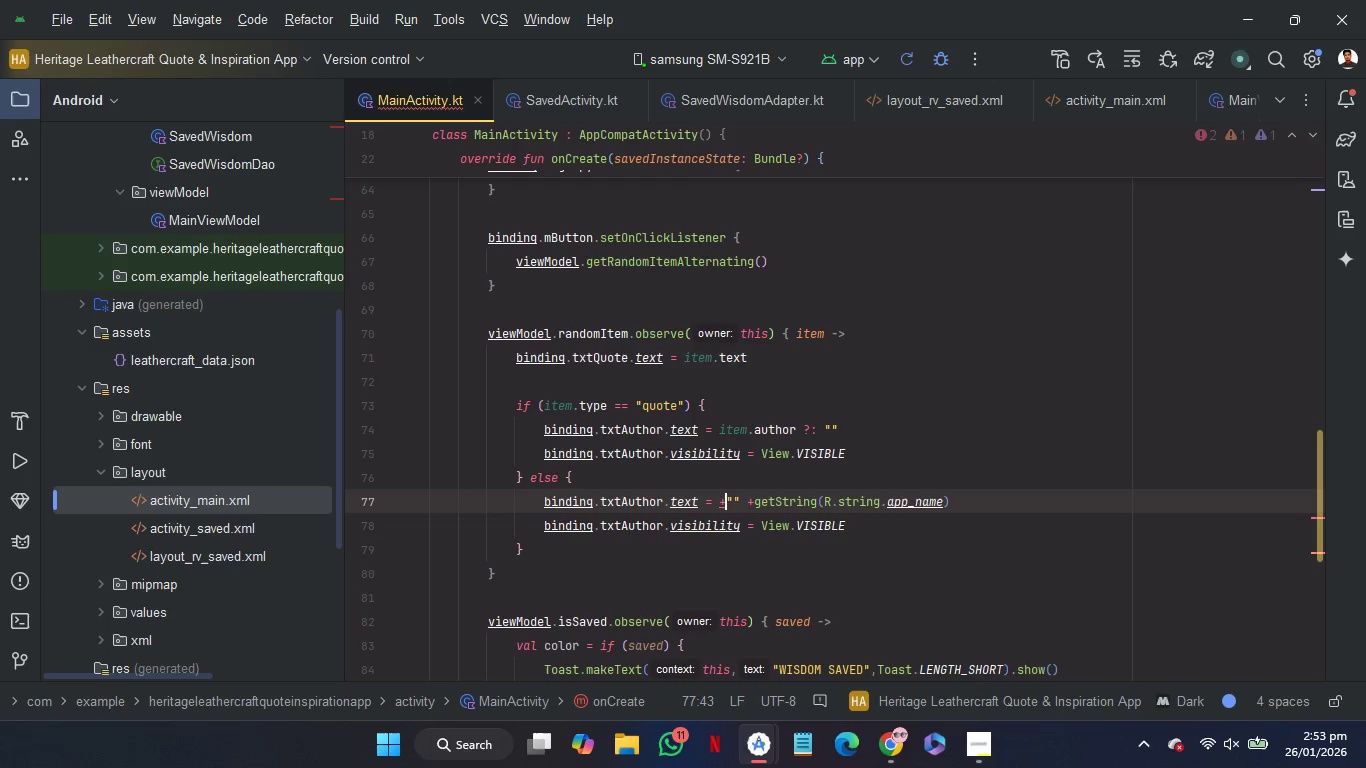 
key(ArrowLeft)
 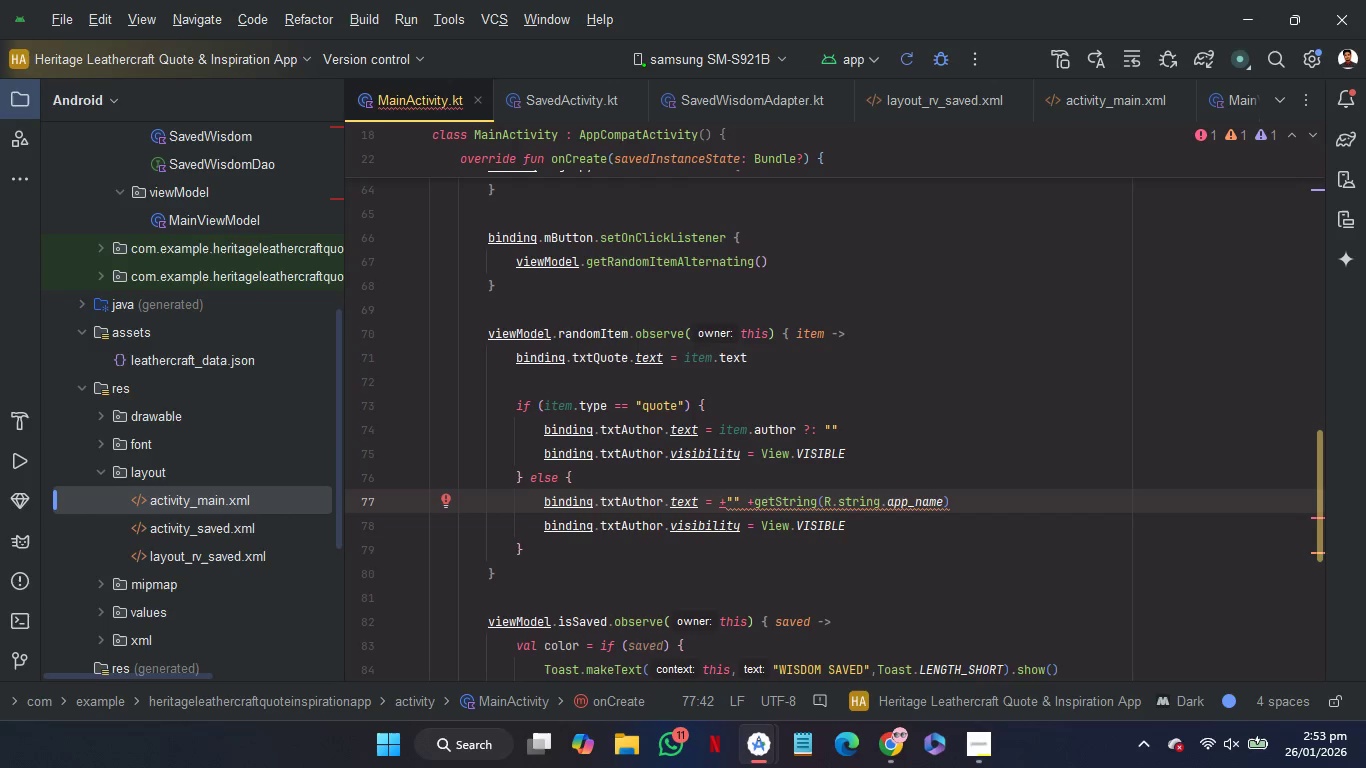 
hold_key(key=ShiftRight, duration=0.98)
 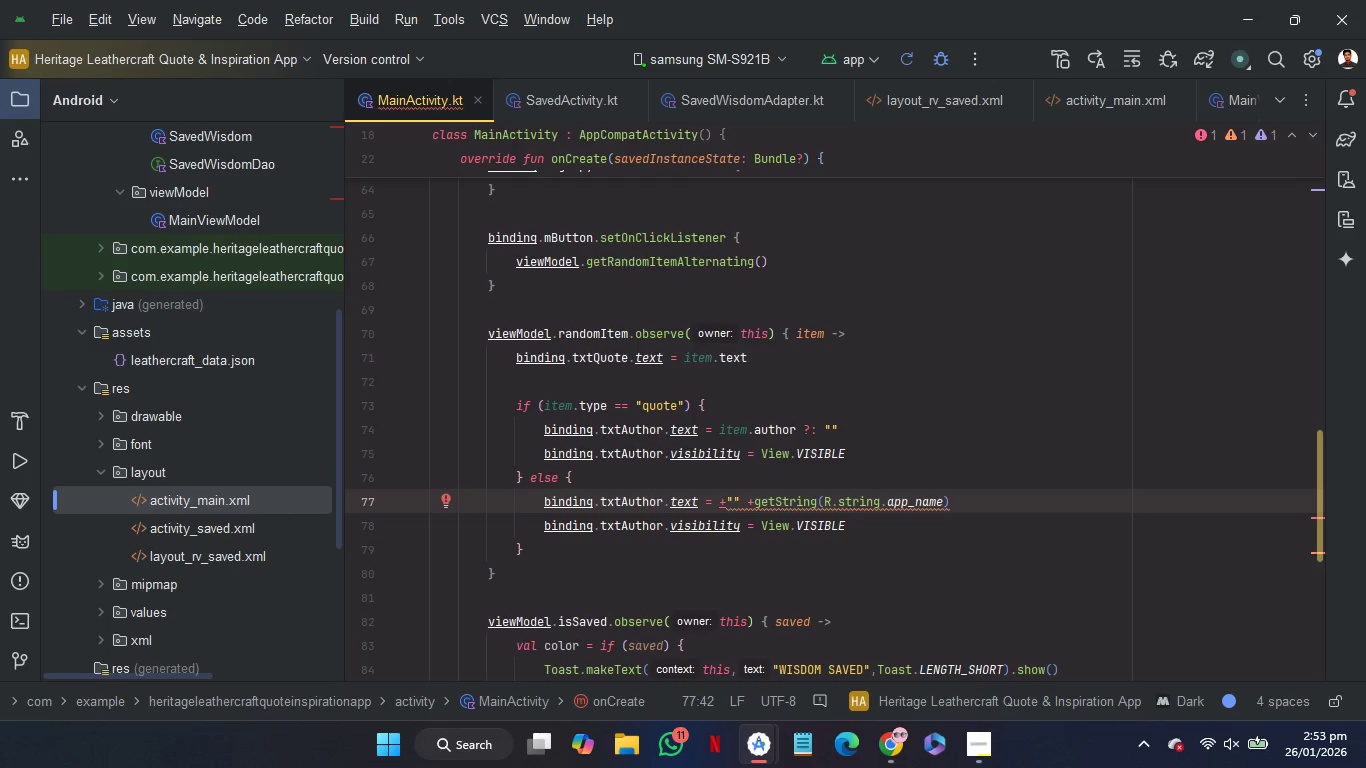 
key(ArrowRight)
 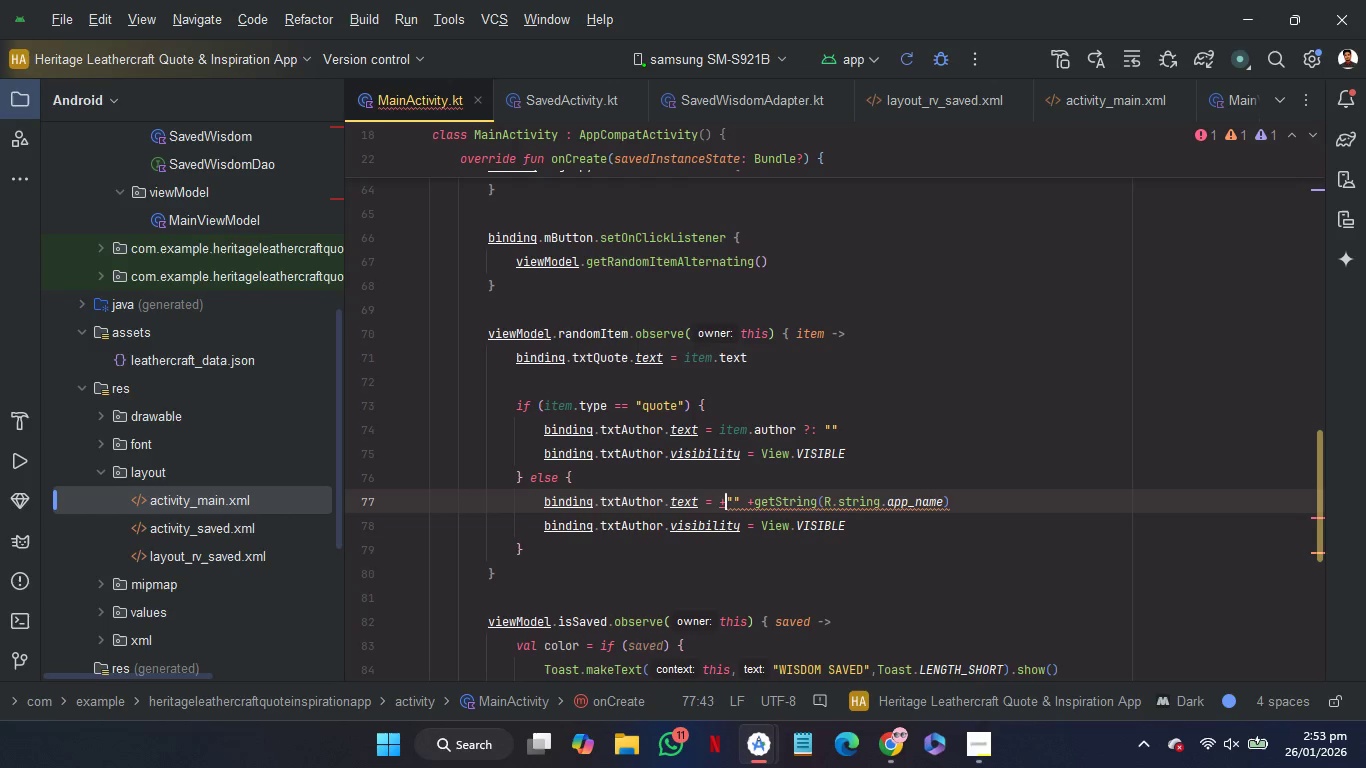 
key(Backspace)
 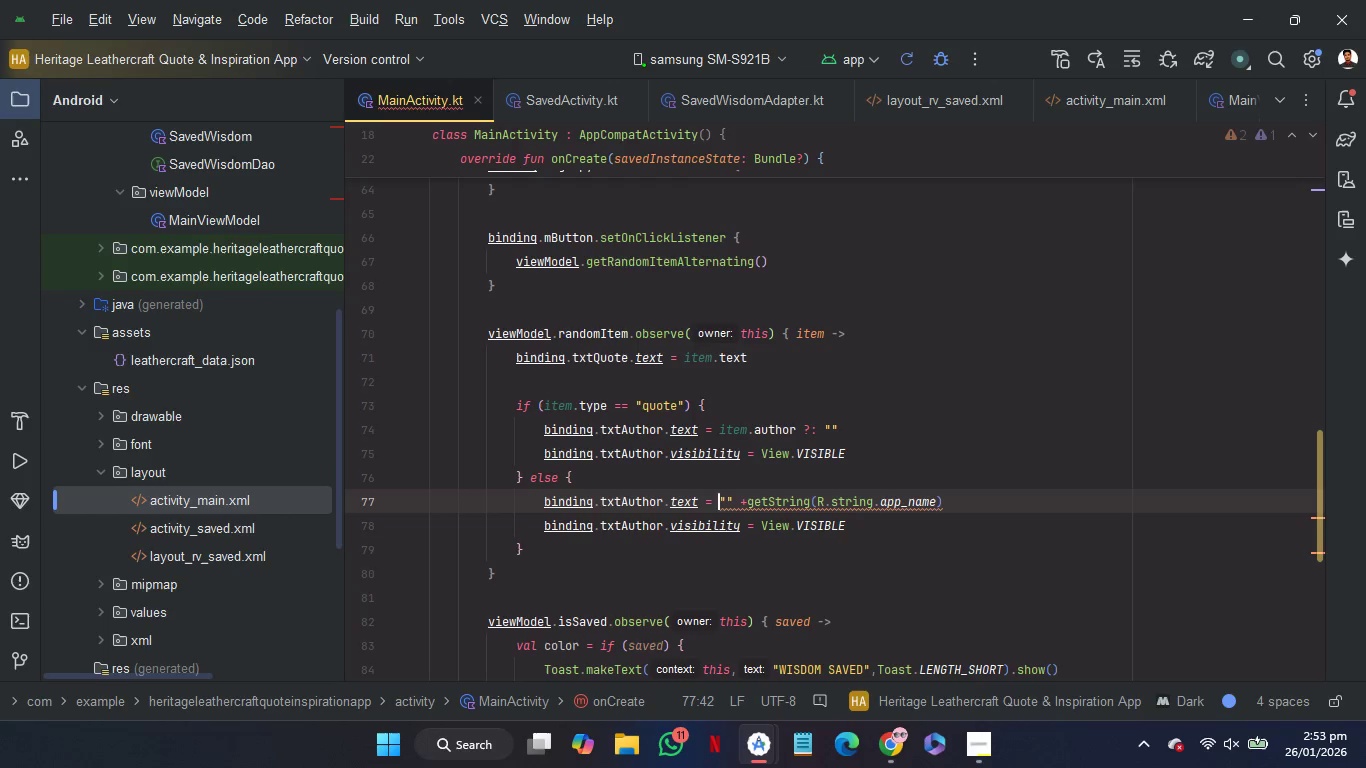 
key(ArrowRight)
 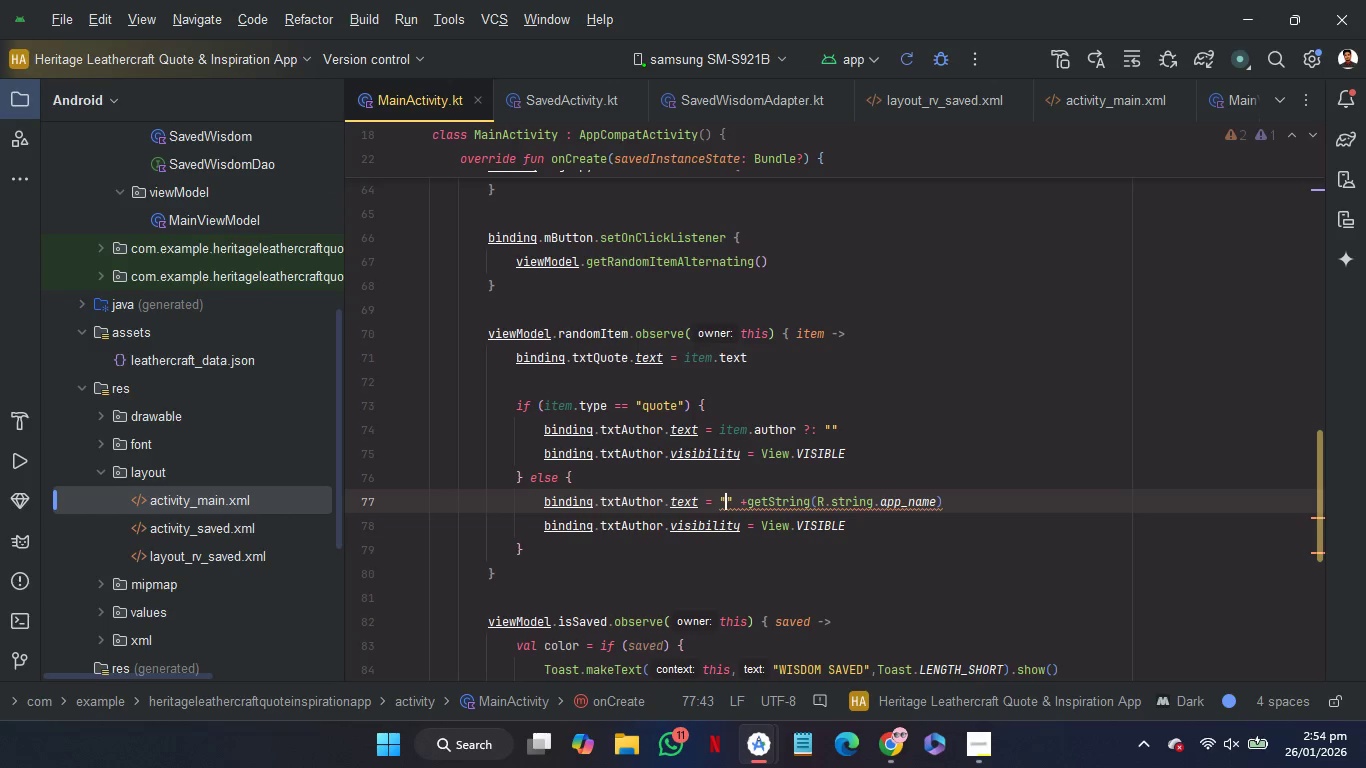 
key(Space)
 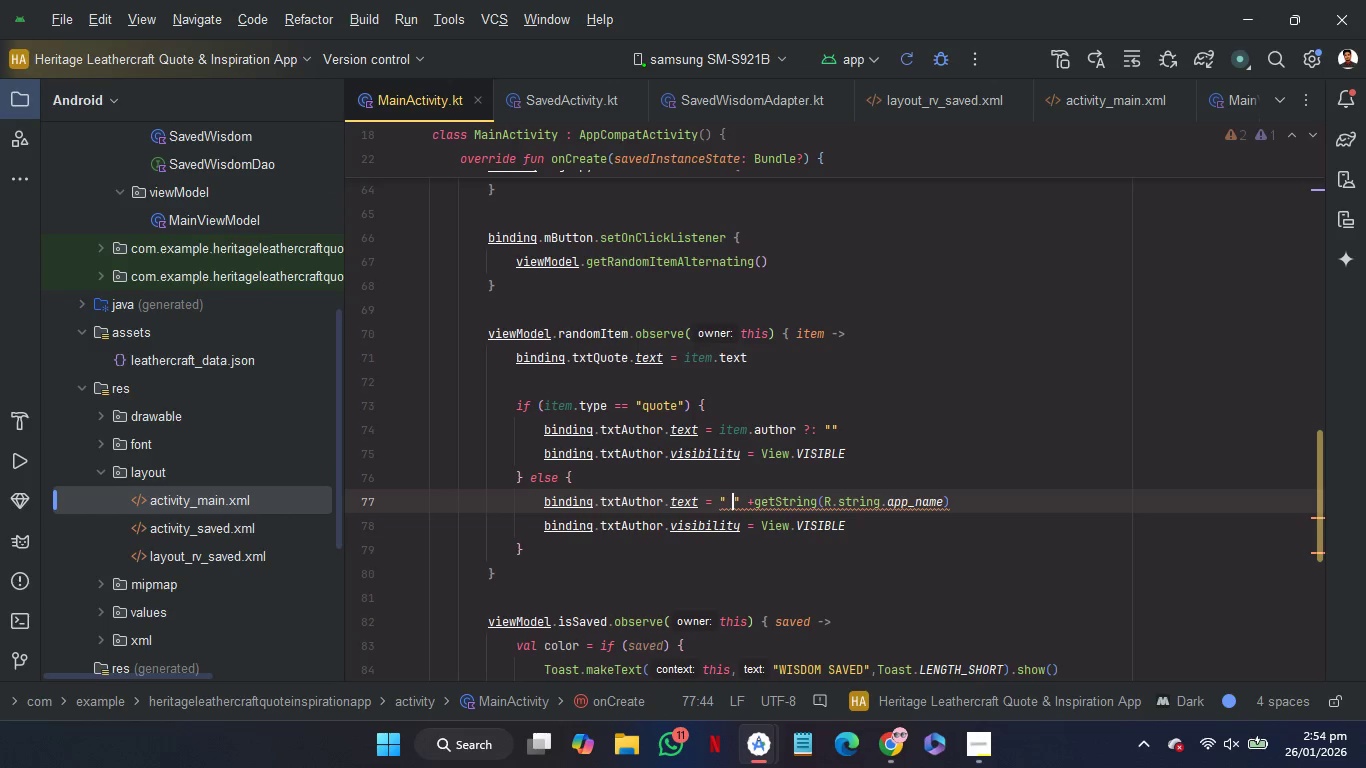 
key(ArrowLeft)
 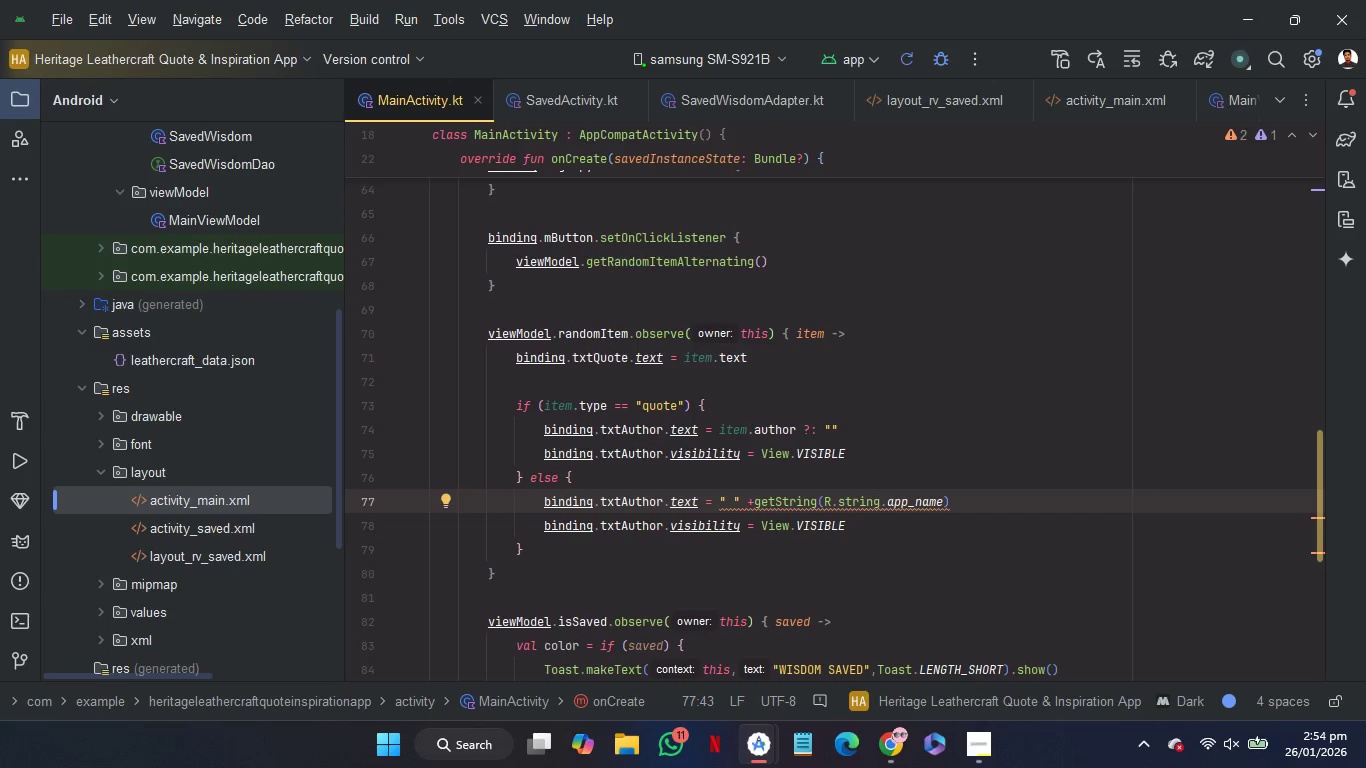 
hold_key(key=ShiftRight, duration=0.64)
 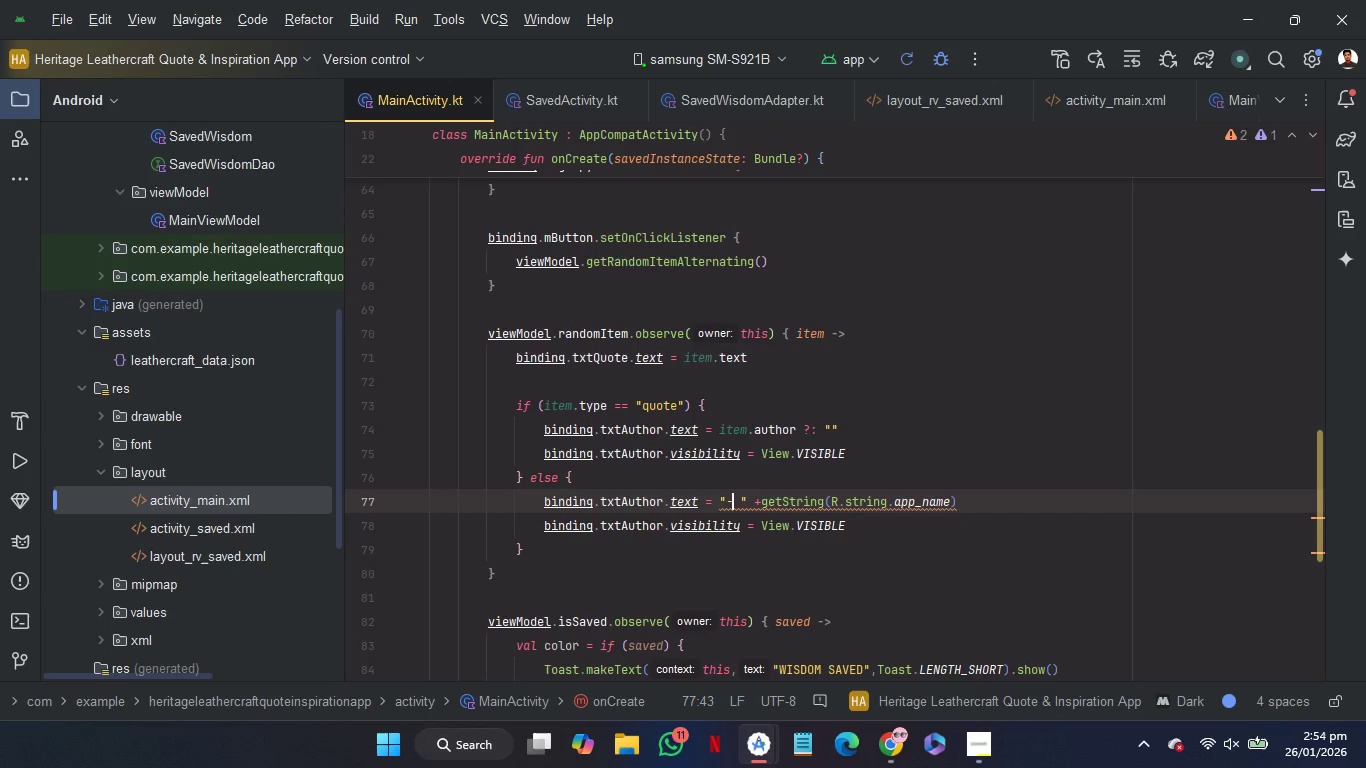 
key(Minus)
 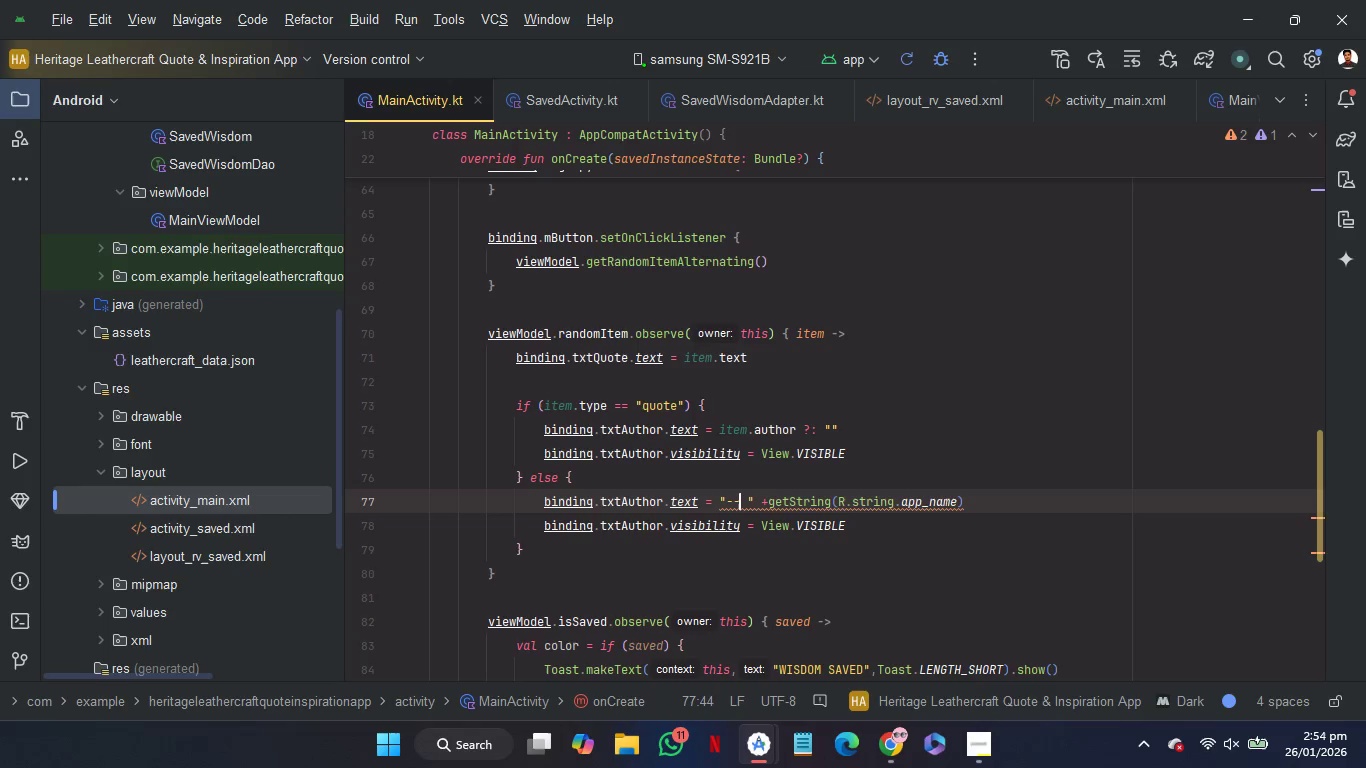 
key(Minus)
 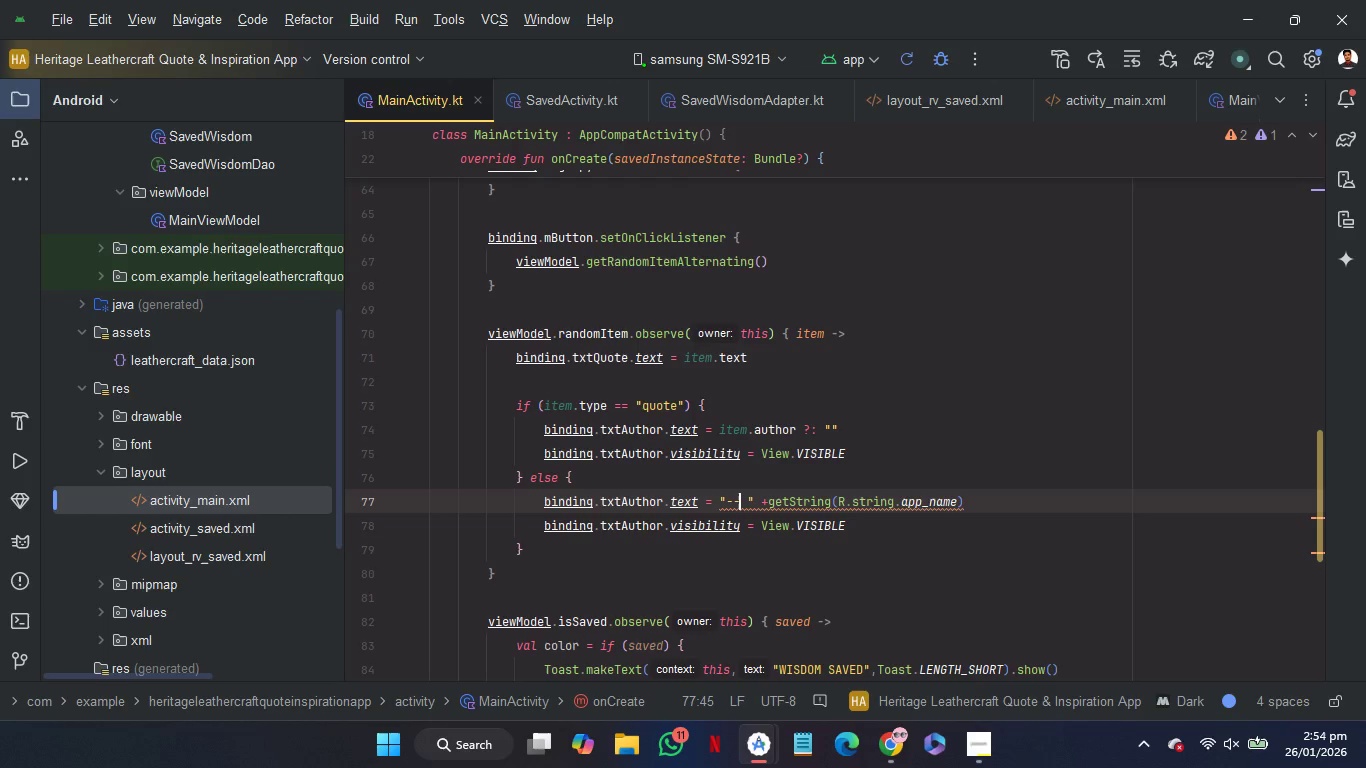 
key(Backspace)
 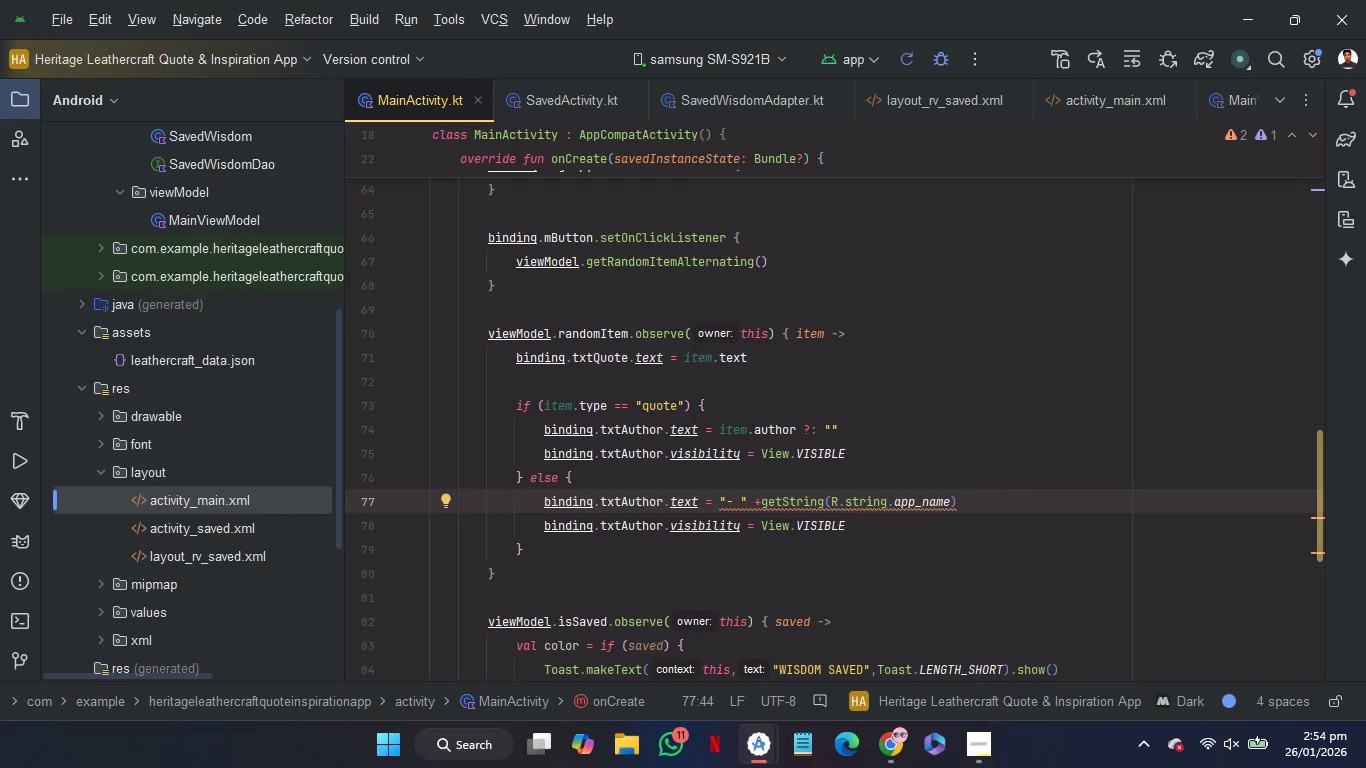 
left_click([964, 473])
 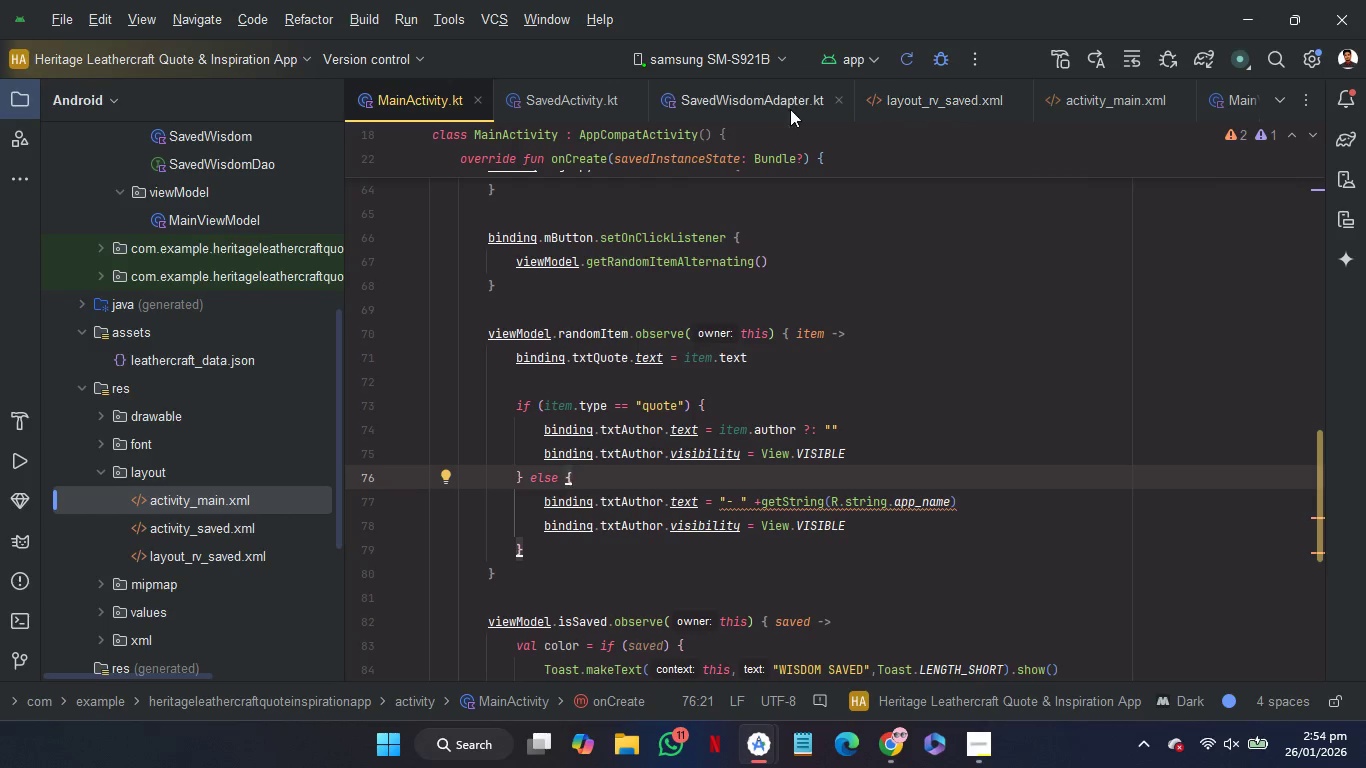 
left_click([732, 102])
 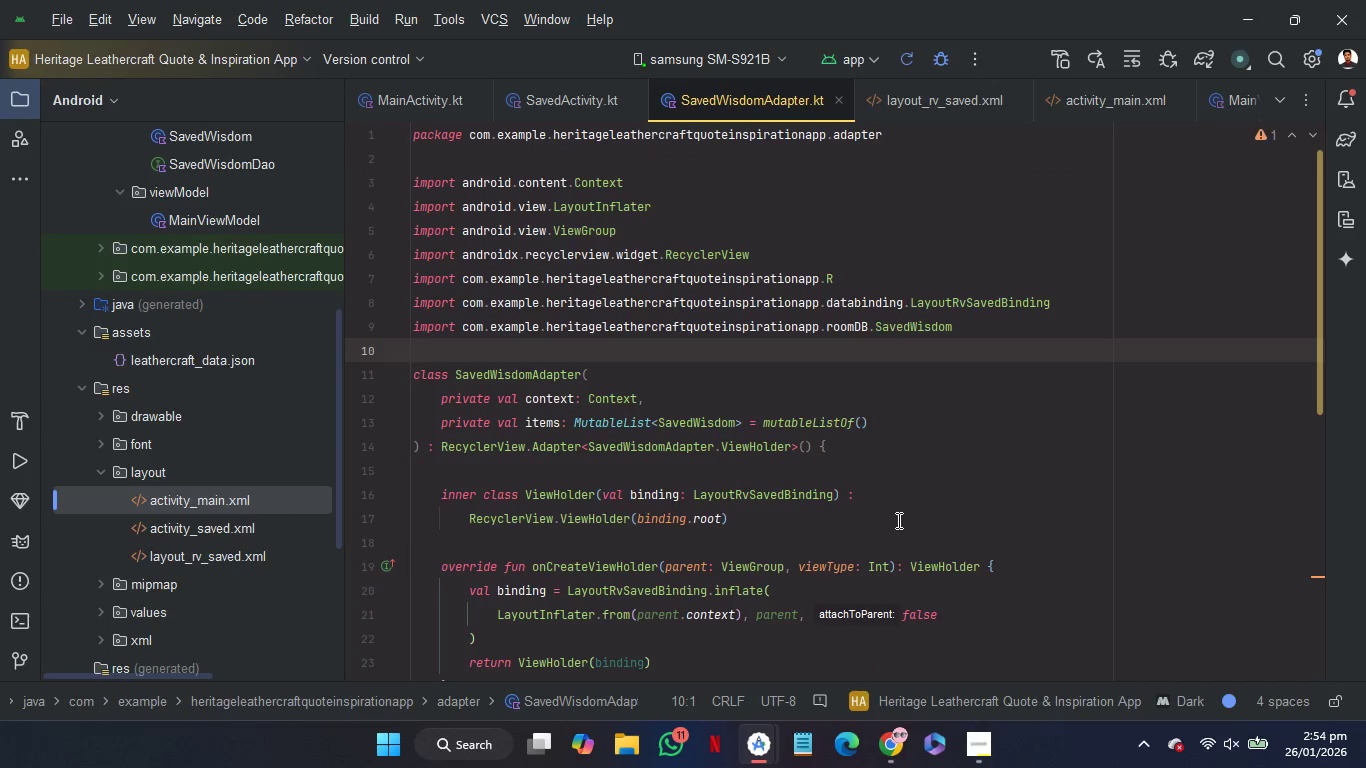 
scroll: coordinate [897, 520], scroll_direction: down, amount: 3.0
 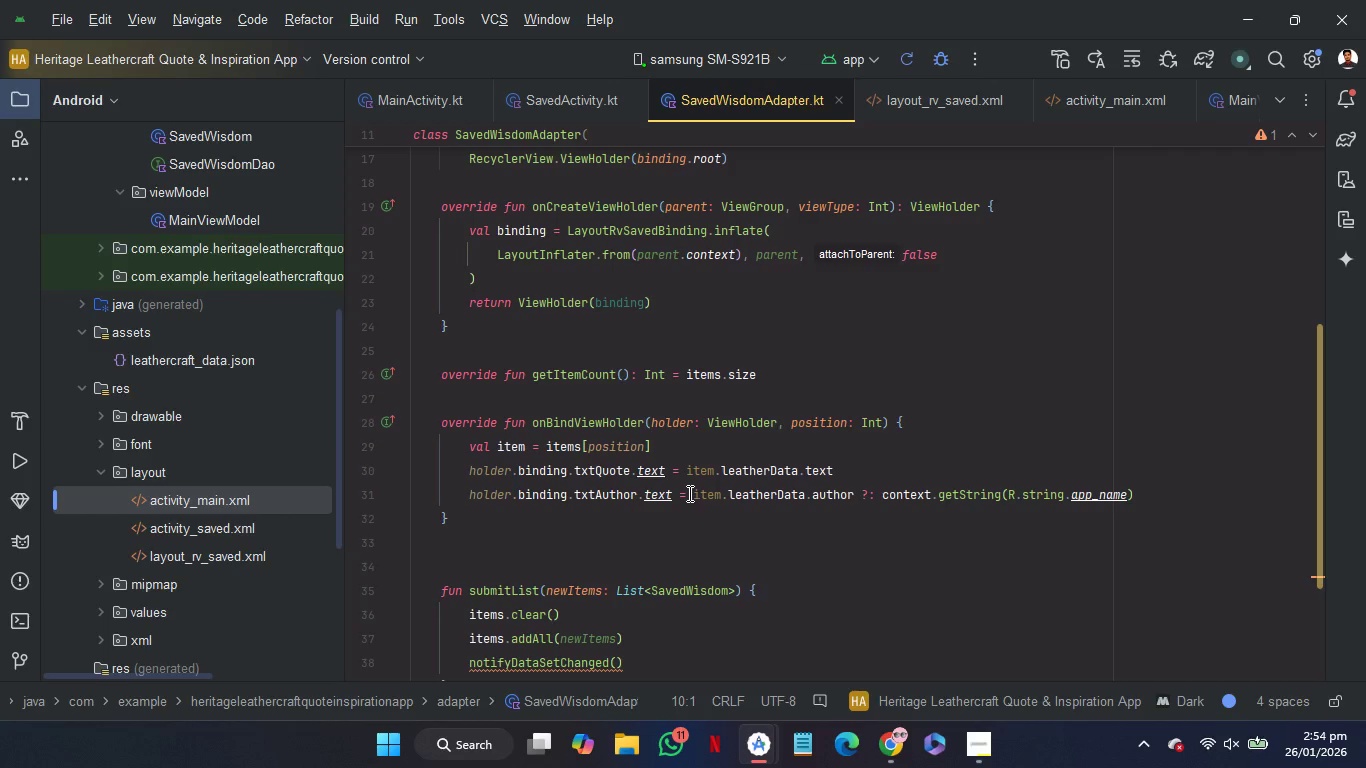 
wait(7.55)
 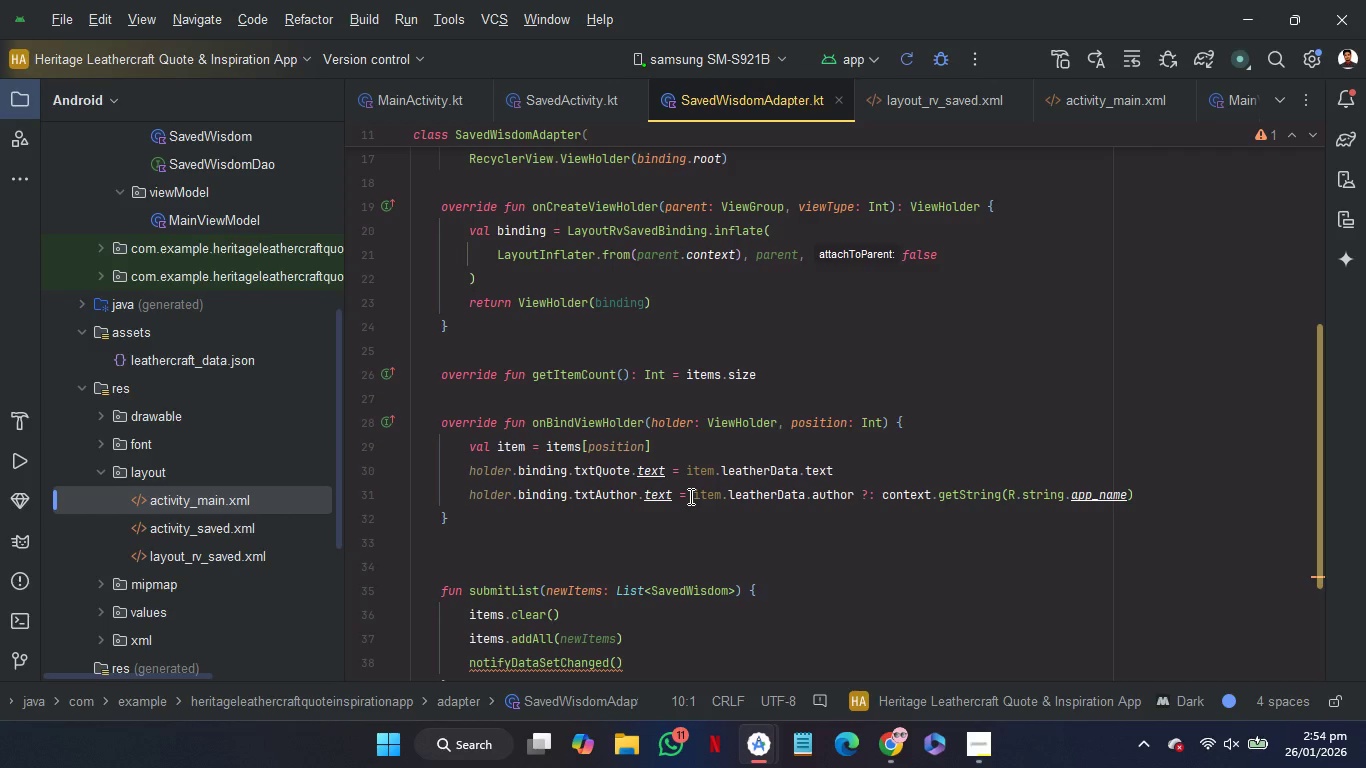 
left_click([688, 493])
 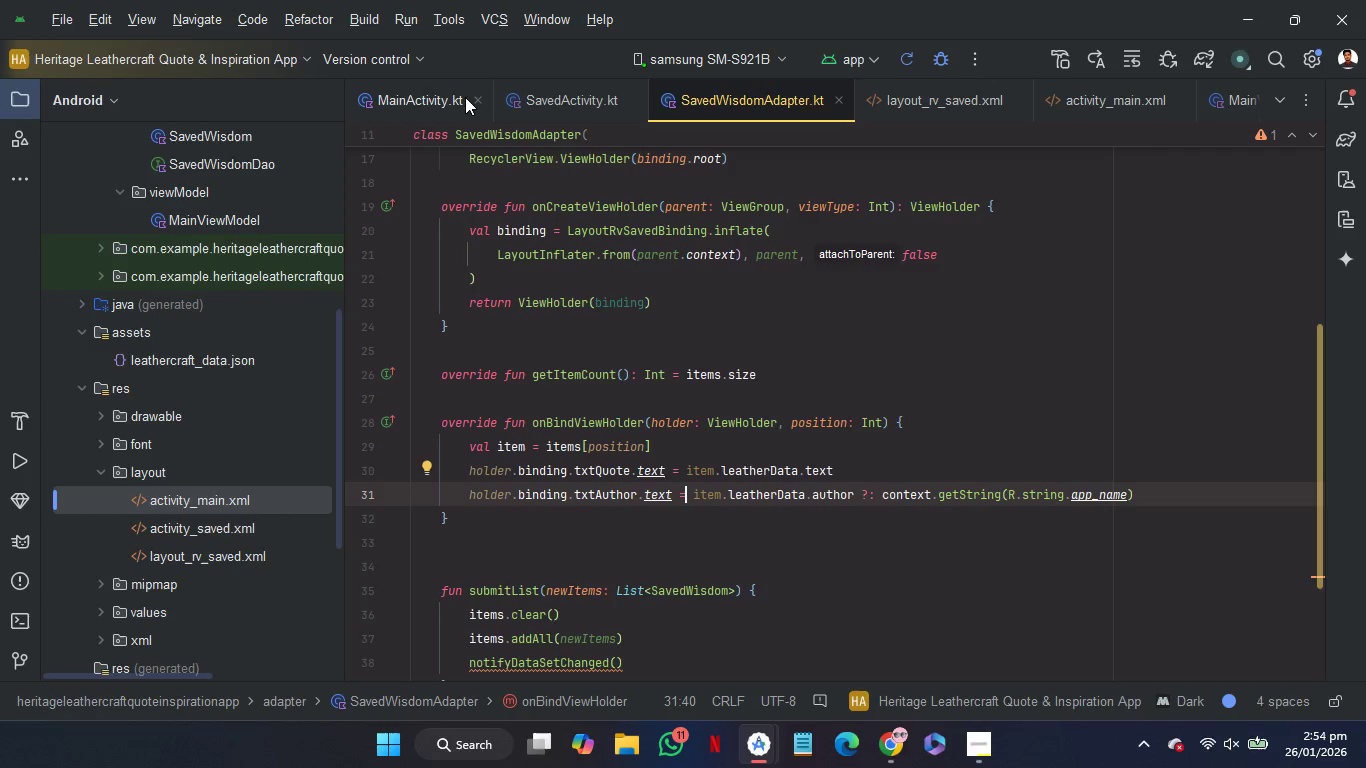 
left_click([456, 100])
 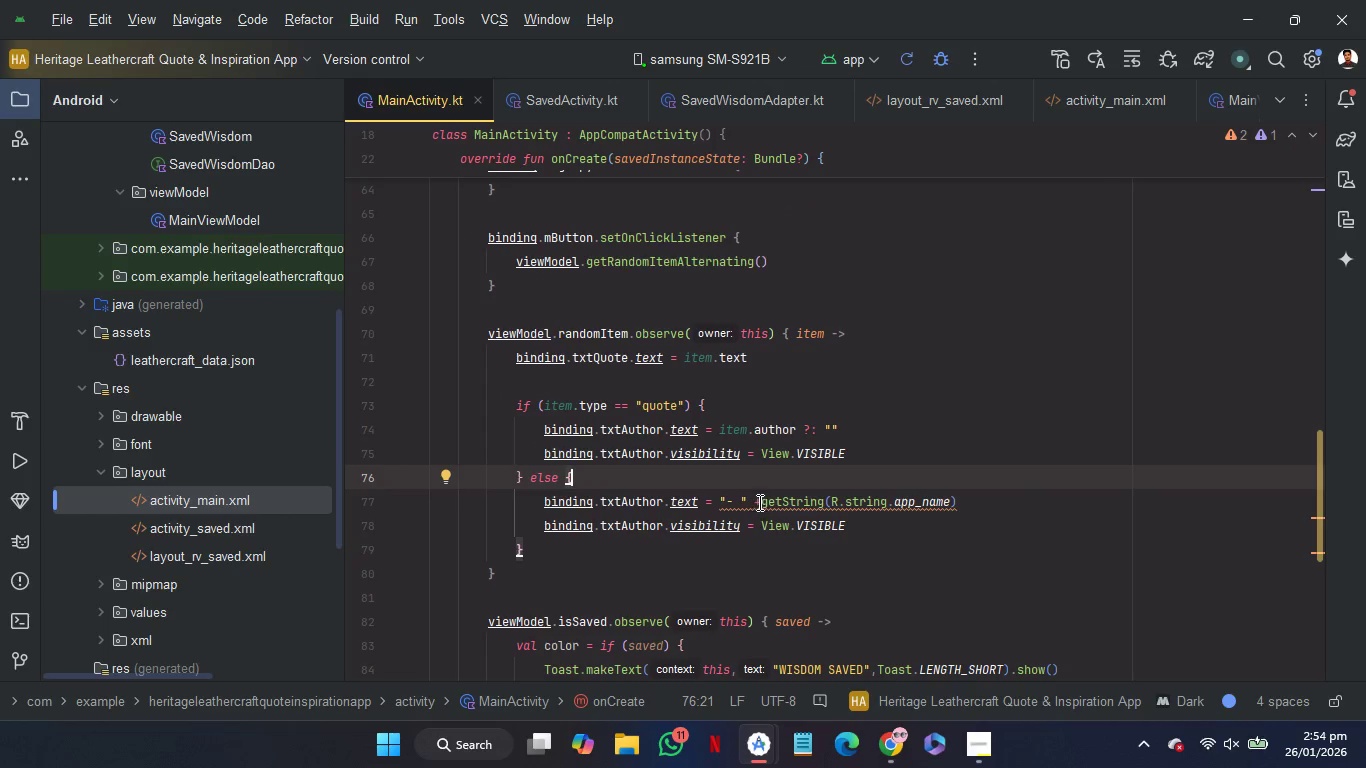 
left_click_drag(start_coordinate=[758, 502], to_coordinate=[719, 503])
 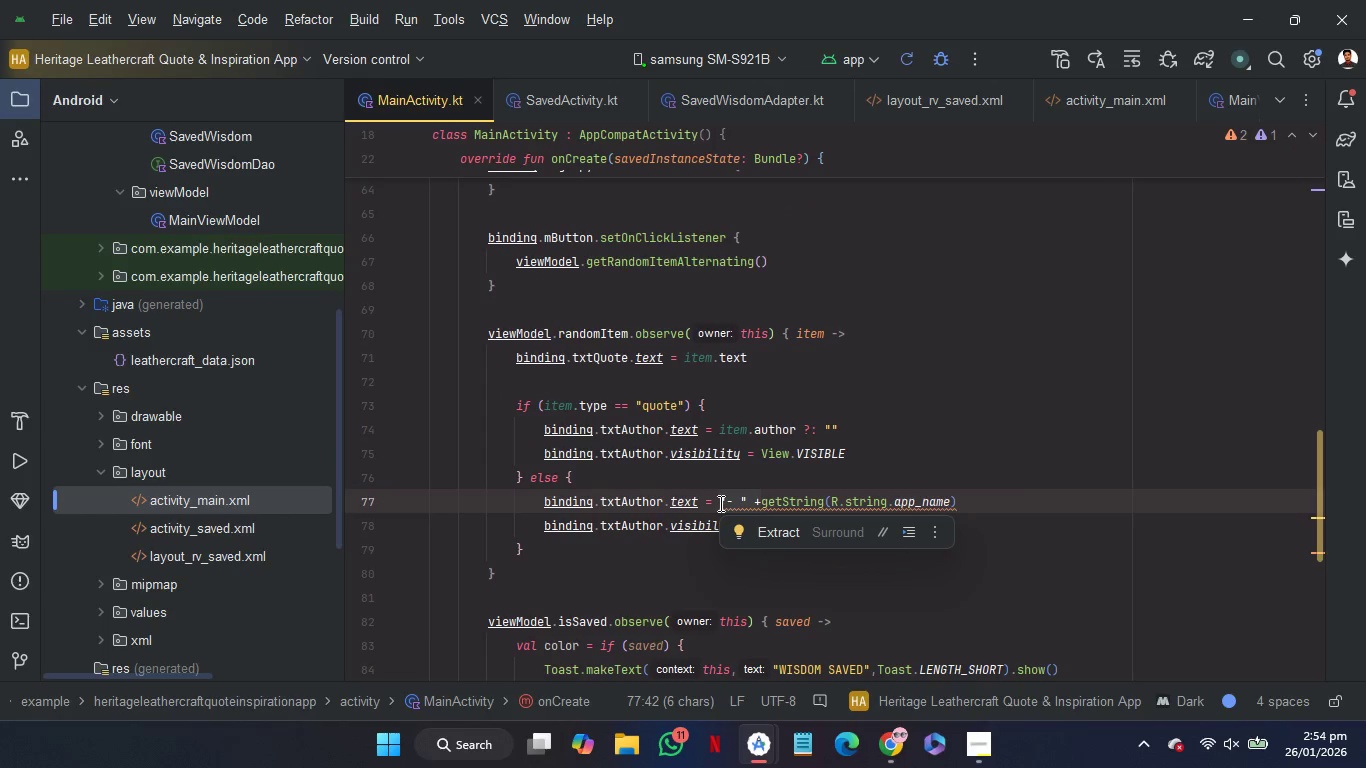 
key(Control+C)
 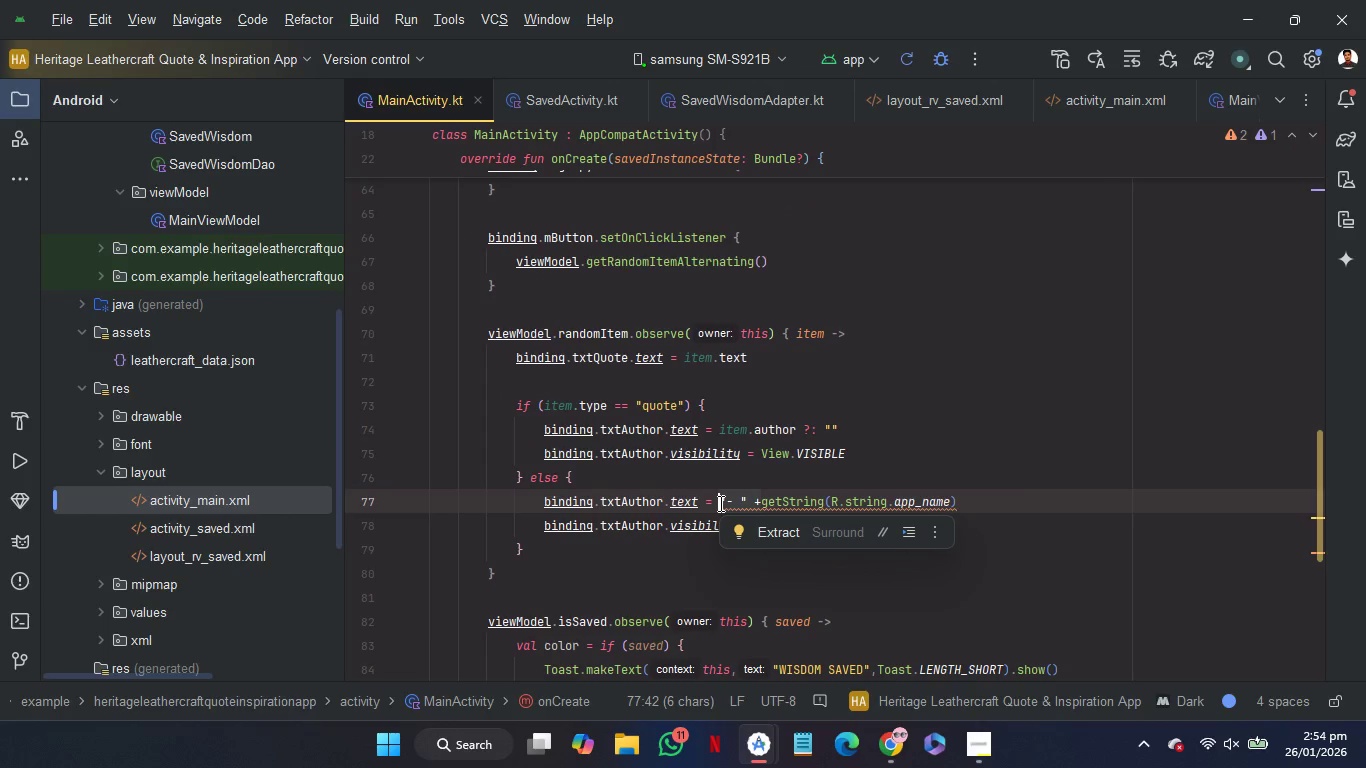 
key(Control+C)
 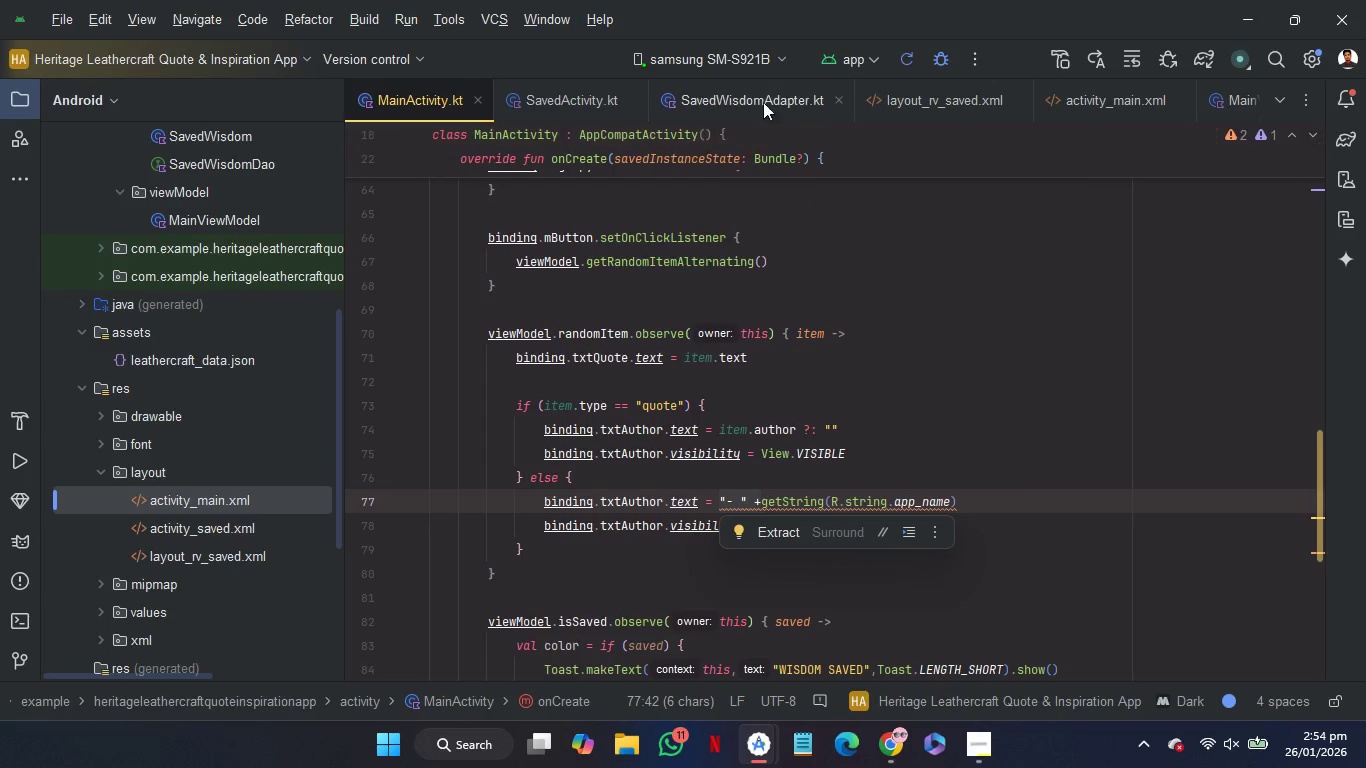 
left_click([752, 93])
 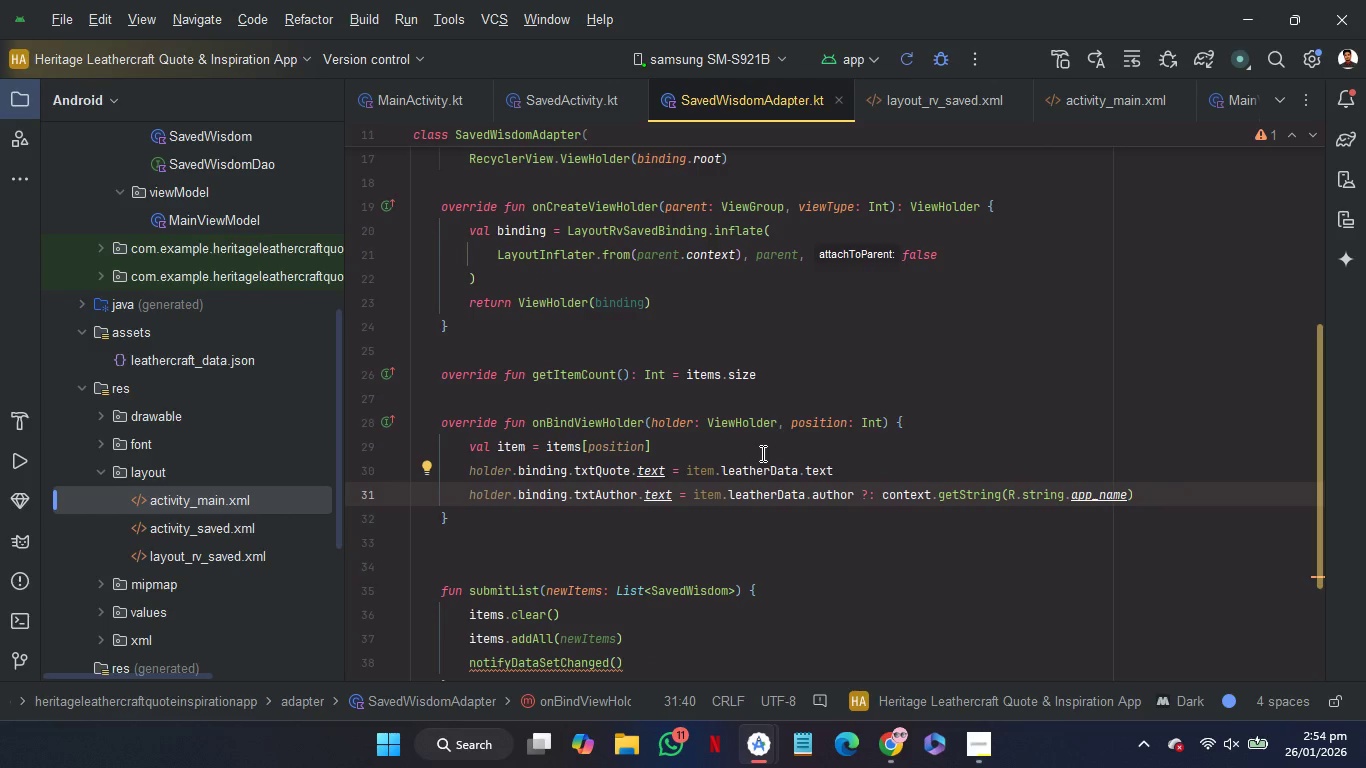 
key(Control+V)
 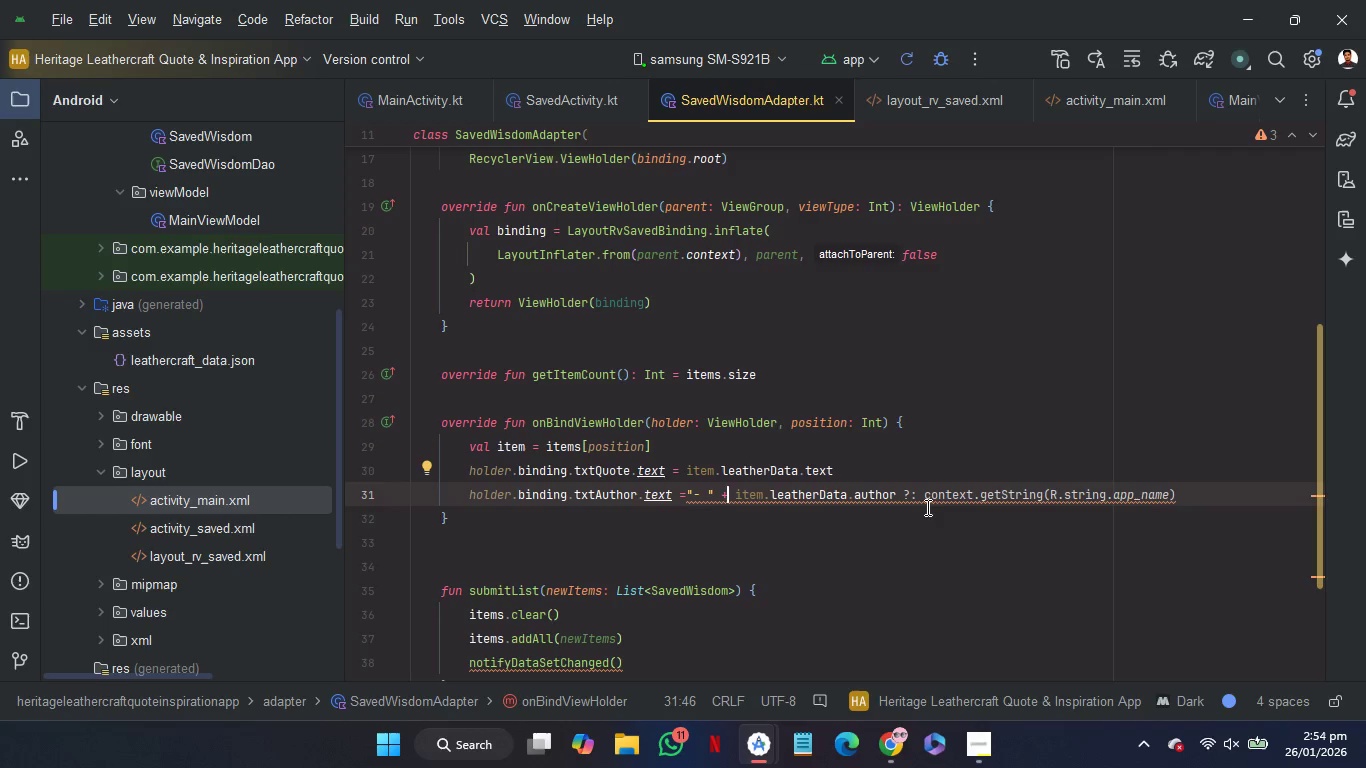 
wait(5.36)
 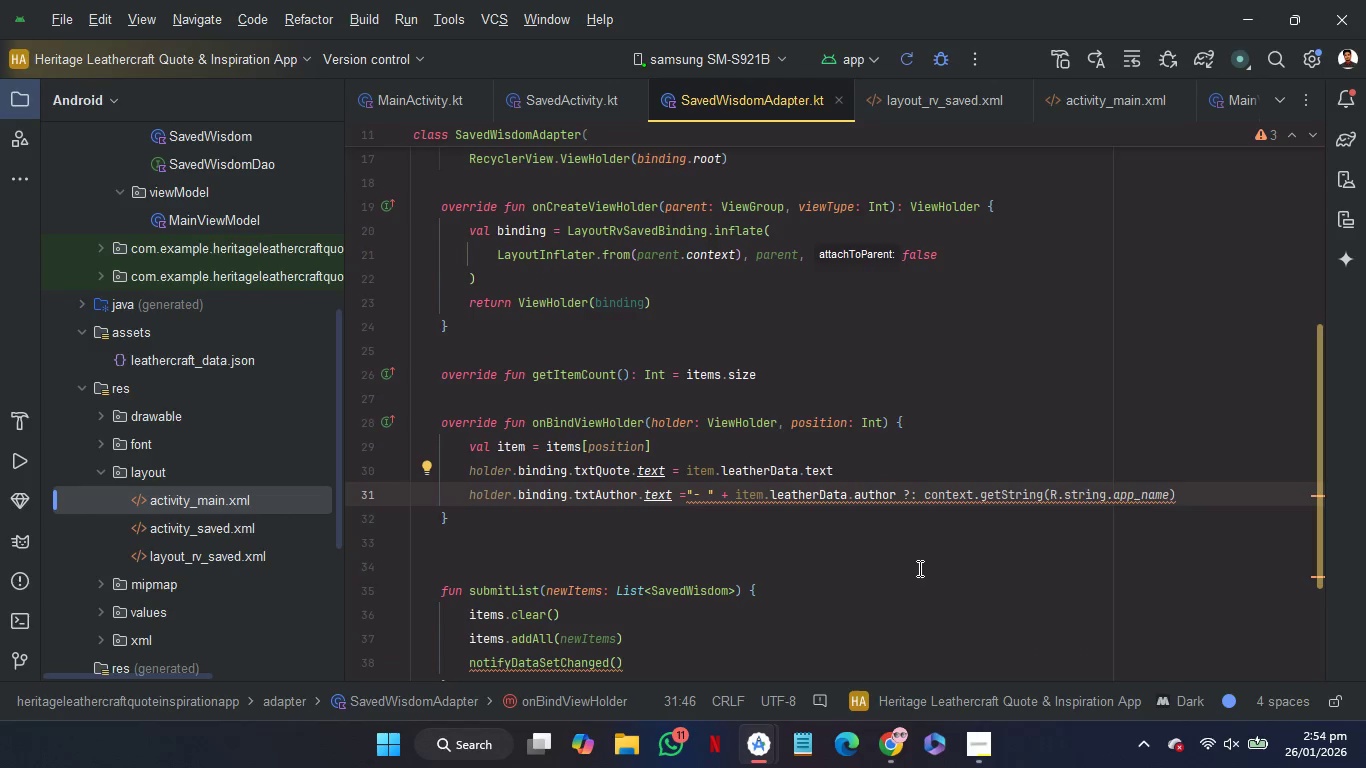 
left_click([923, 494])
 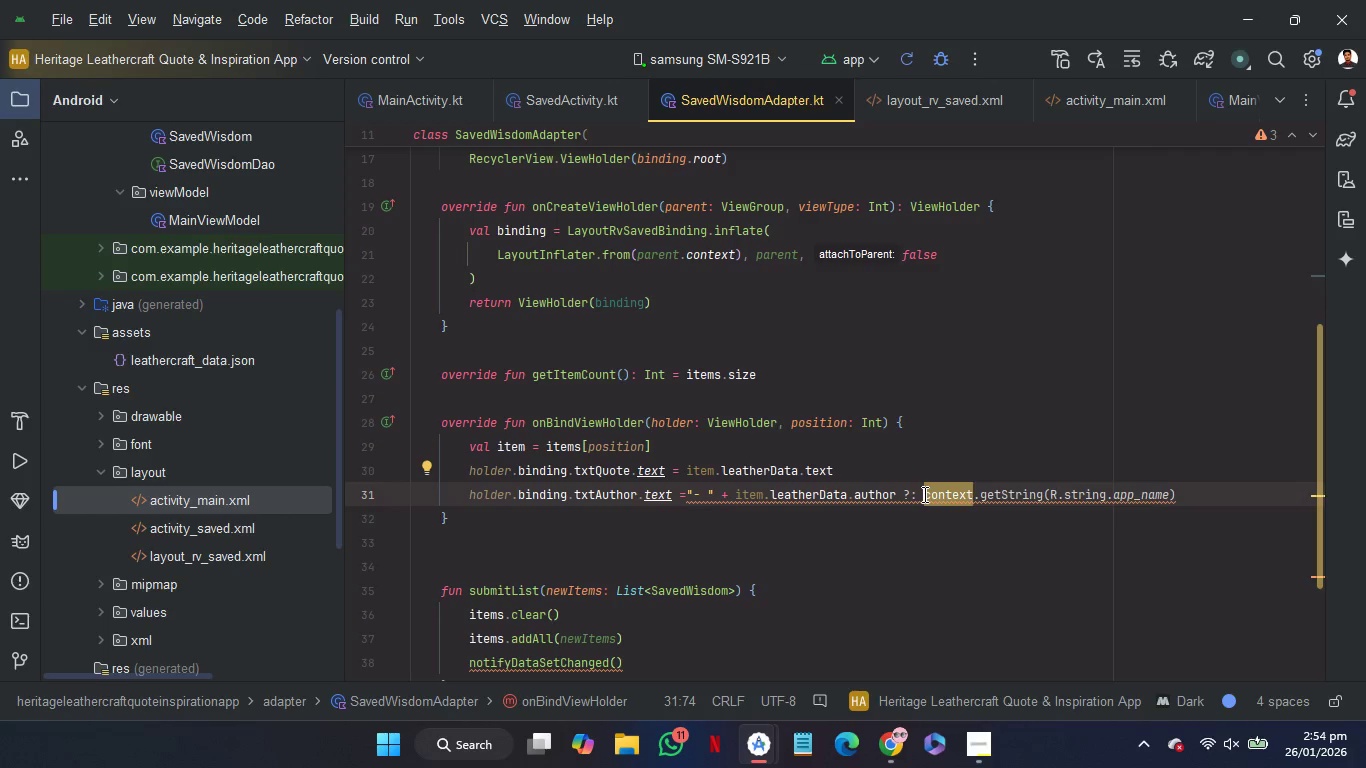 
key(Control+V)
 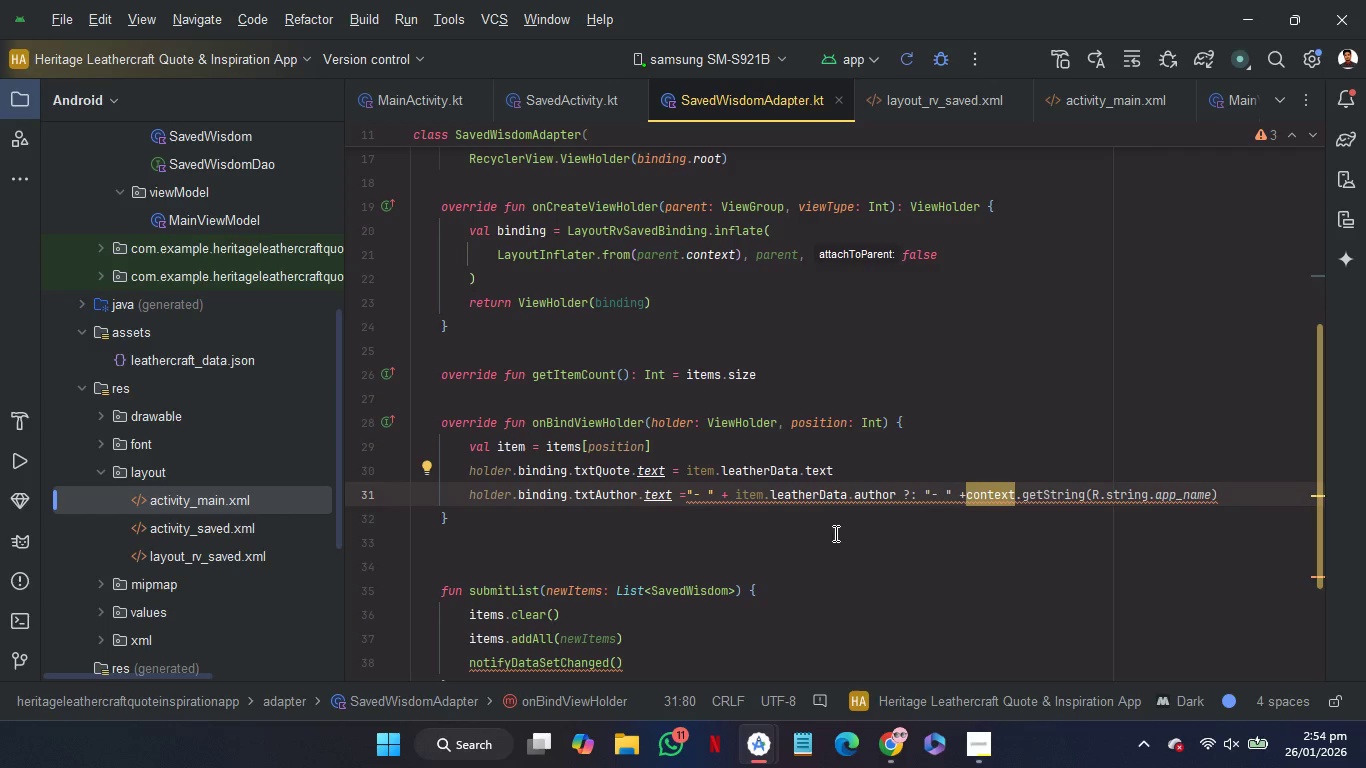 
left_click([807, 537])
 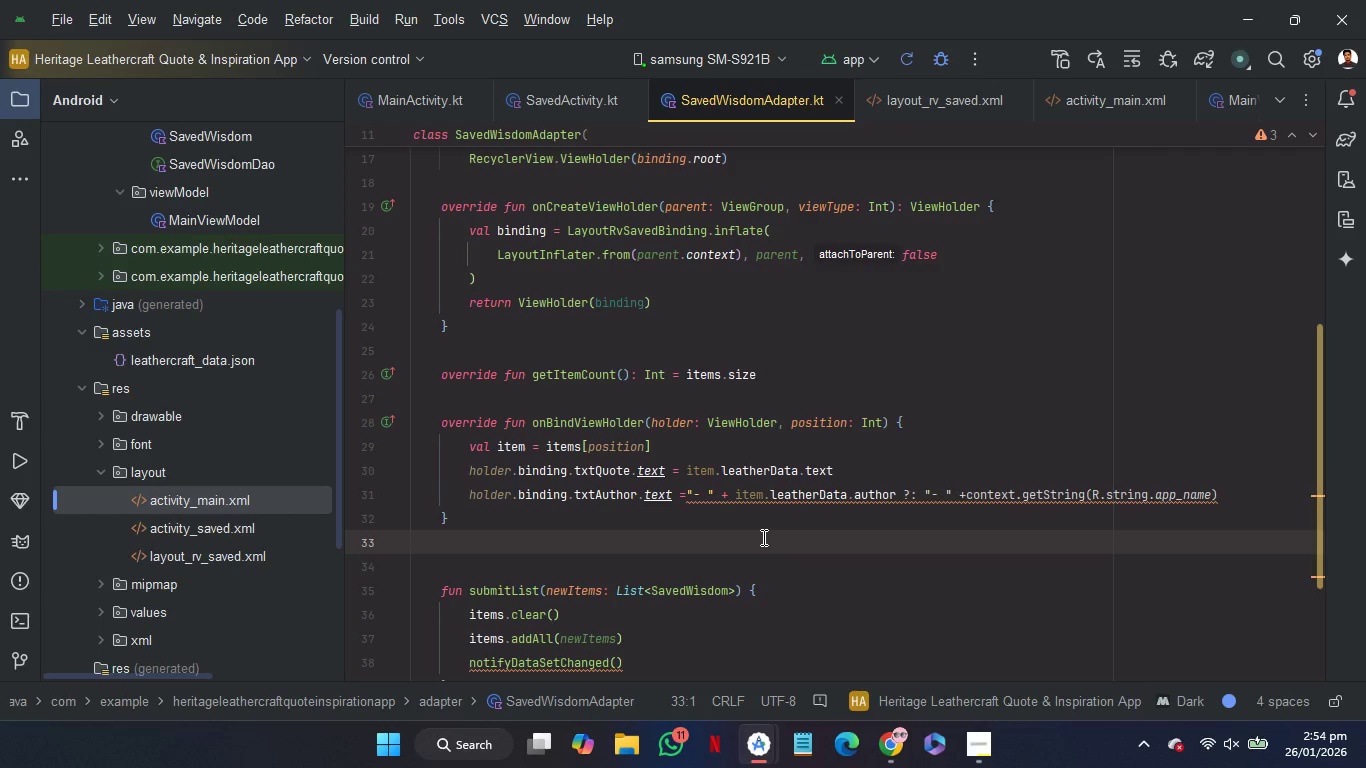 
mouse_move([744, 542])
 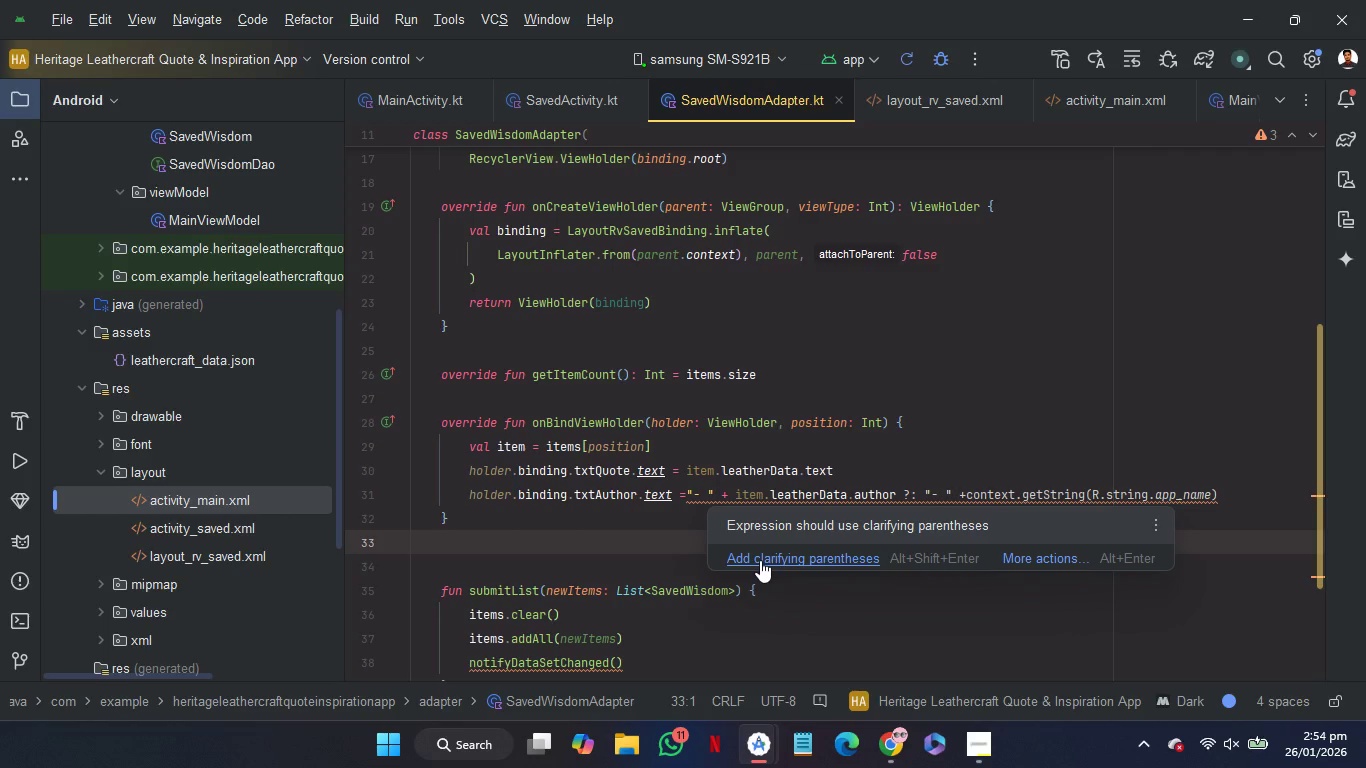 
left_click([760, 560])
 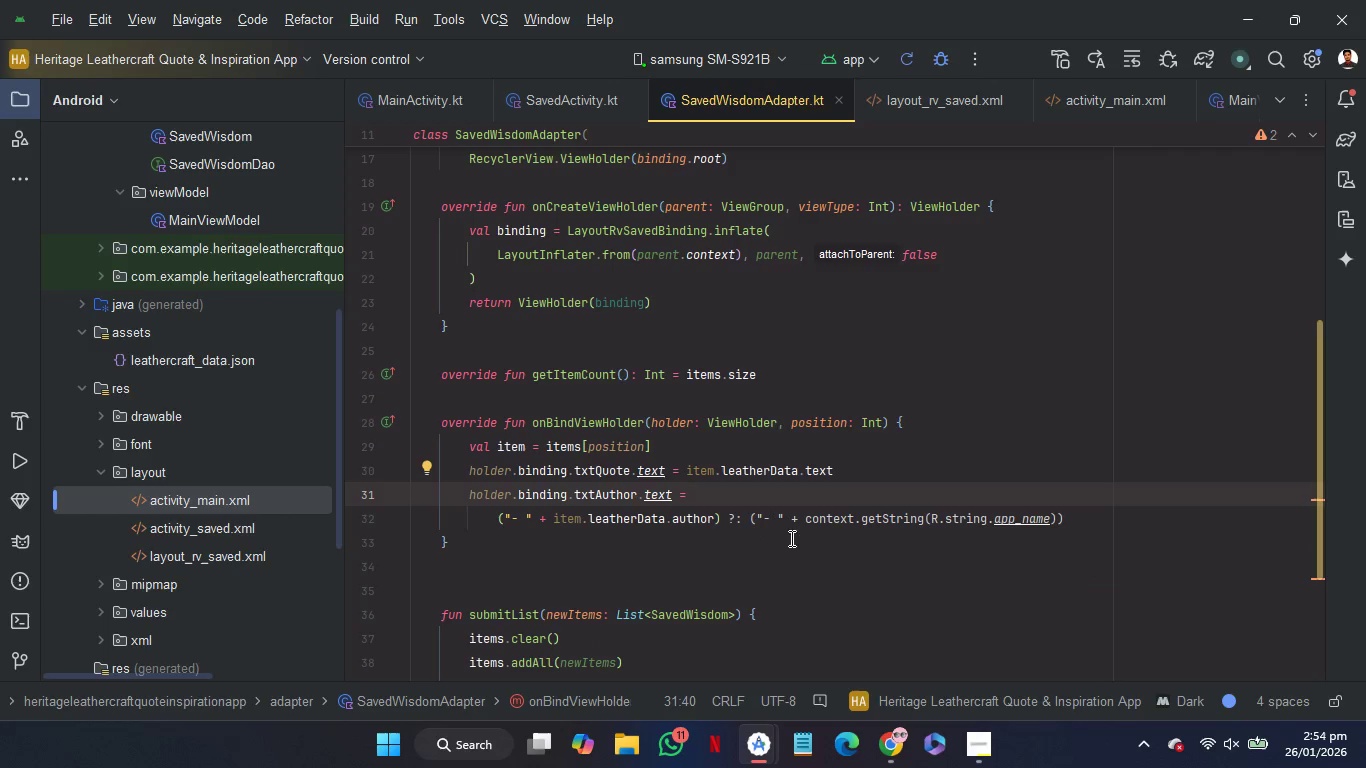 
wait(6.03)
 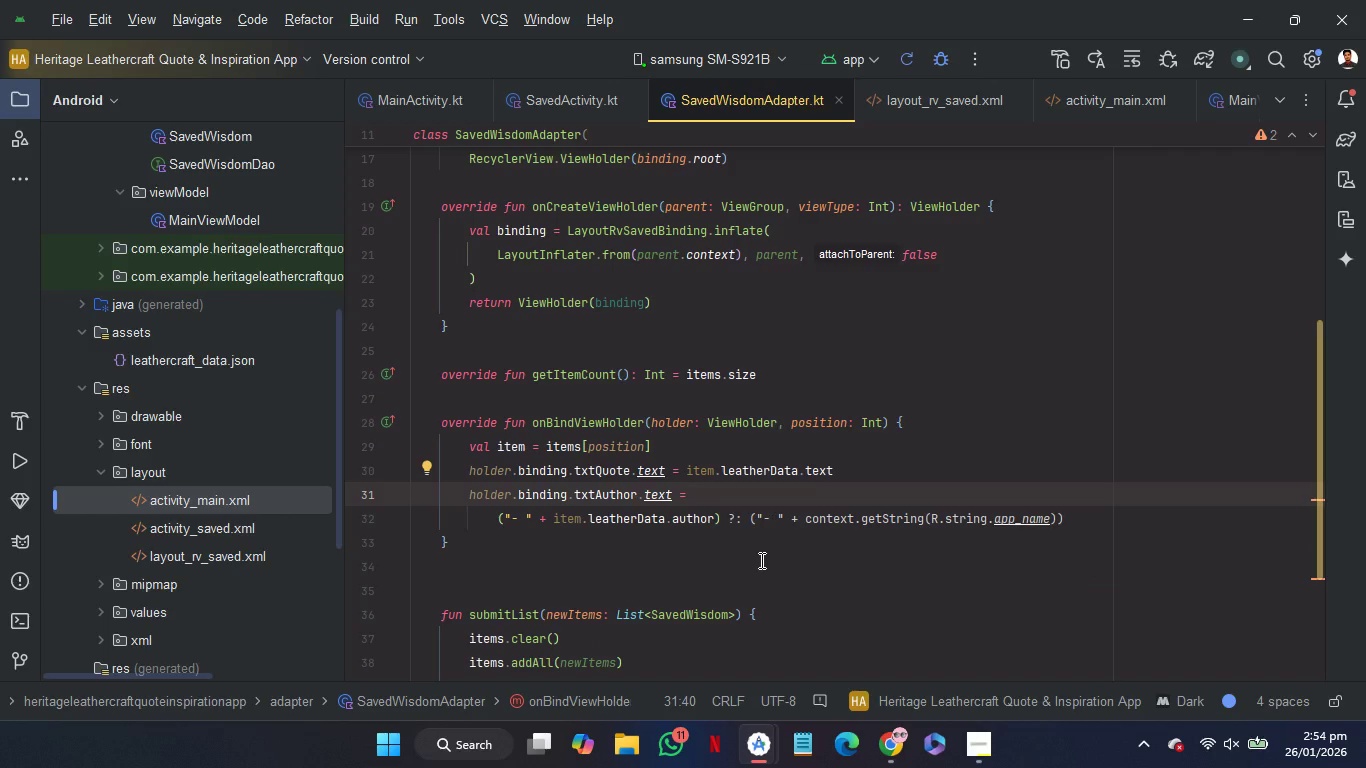 
left_click([1093, 511])
 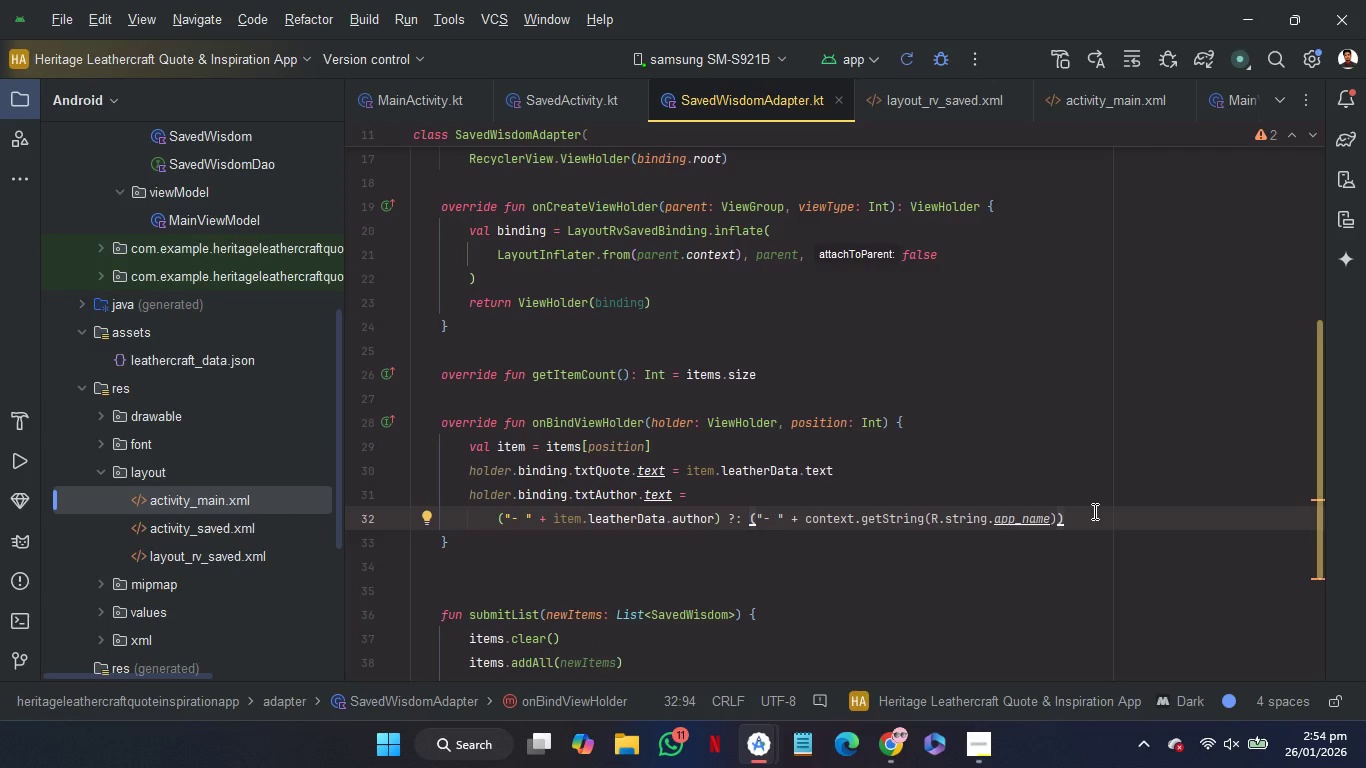 
key(Control+ControlRight)
 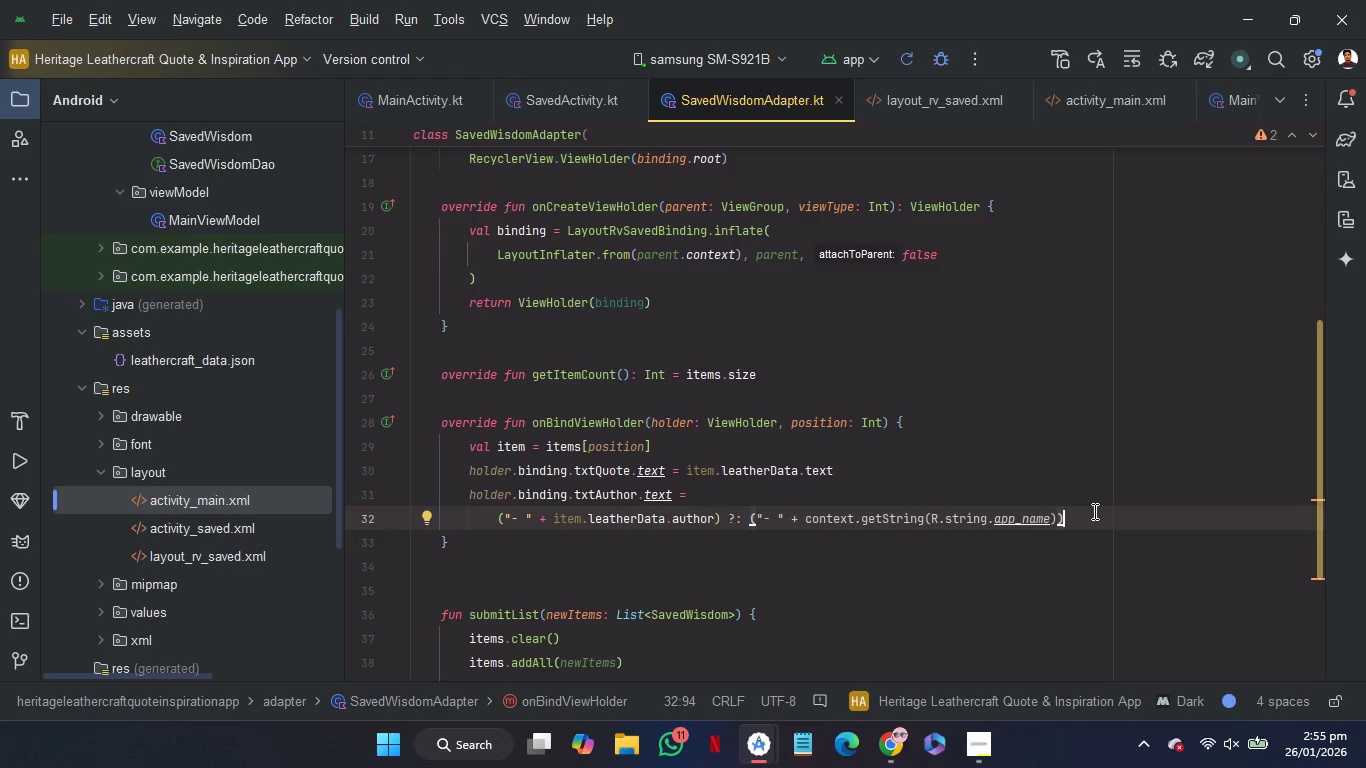 
key(Control+ControlRight)
 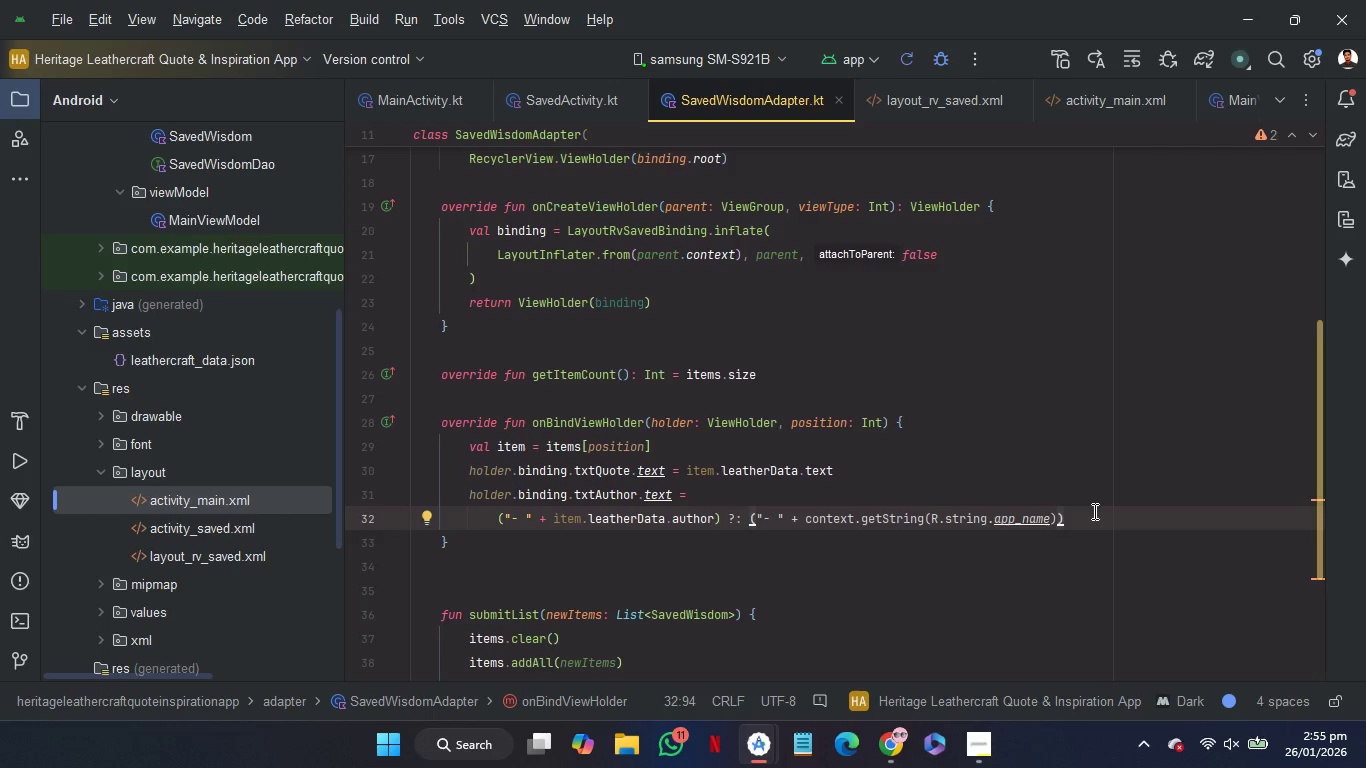 
key(ArrowLeft)
 